 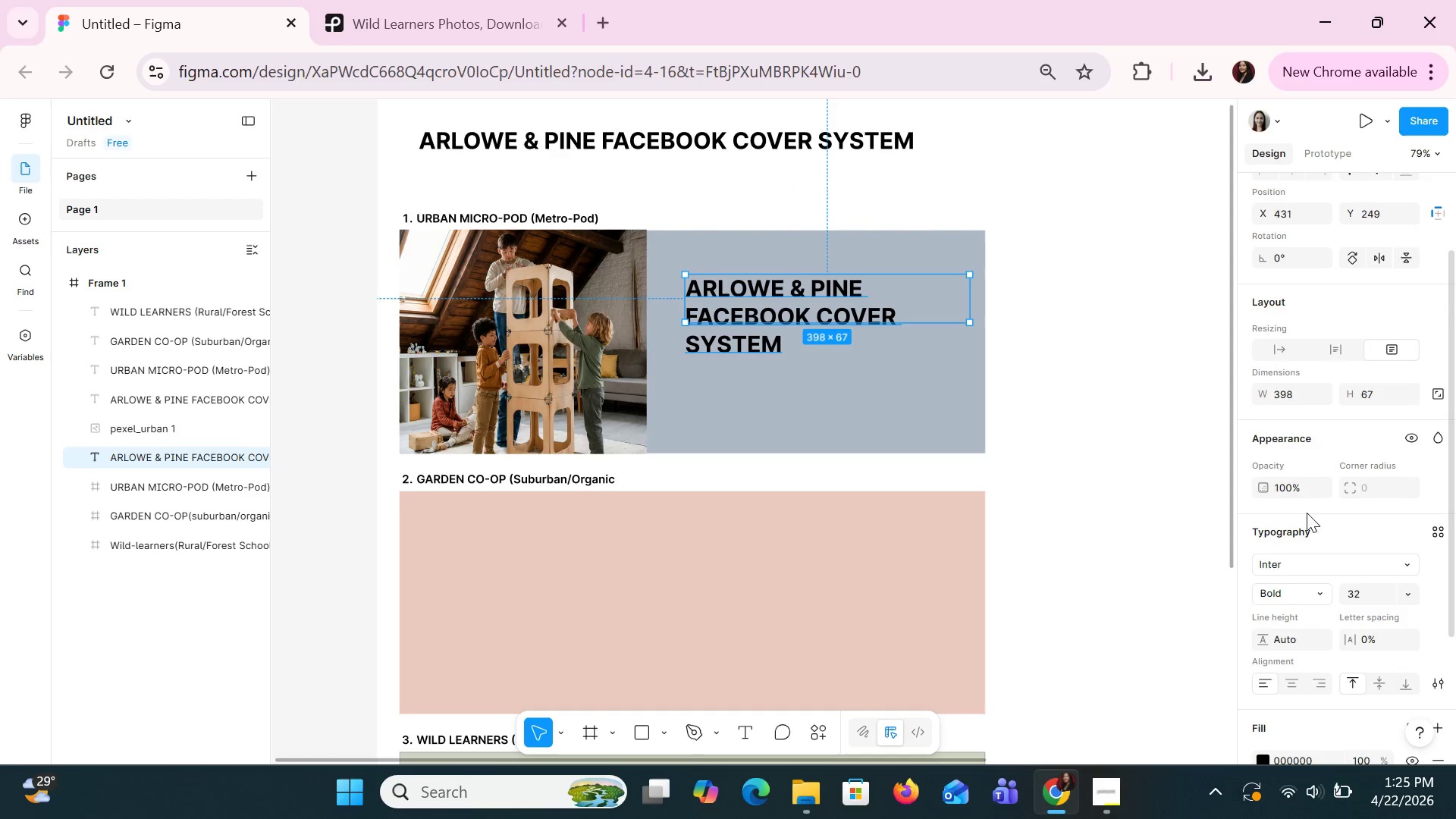 
type(whir)
key(Backspace)
type(te)
 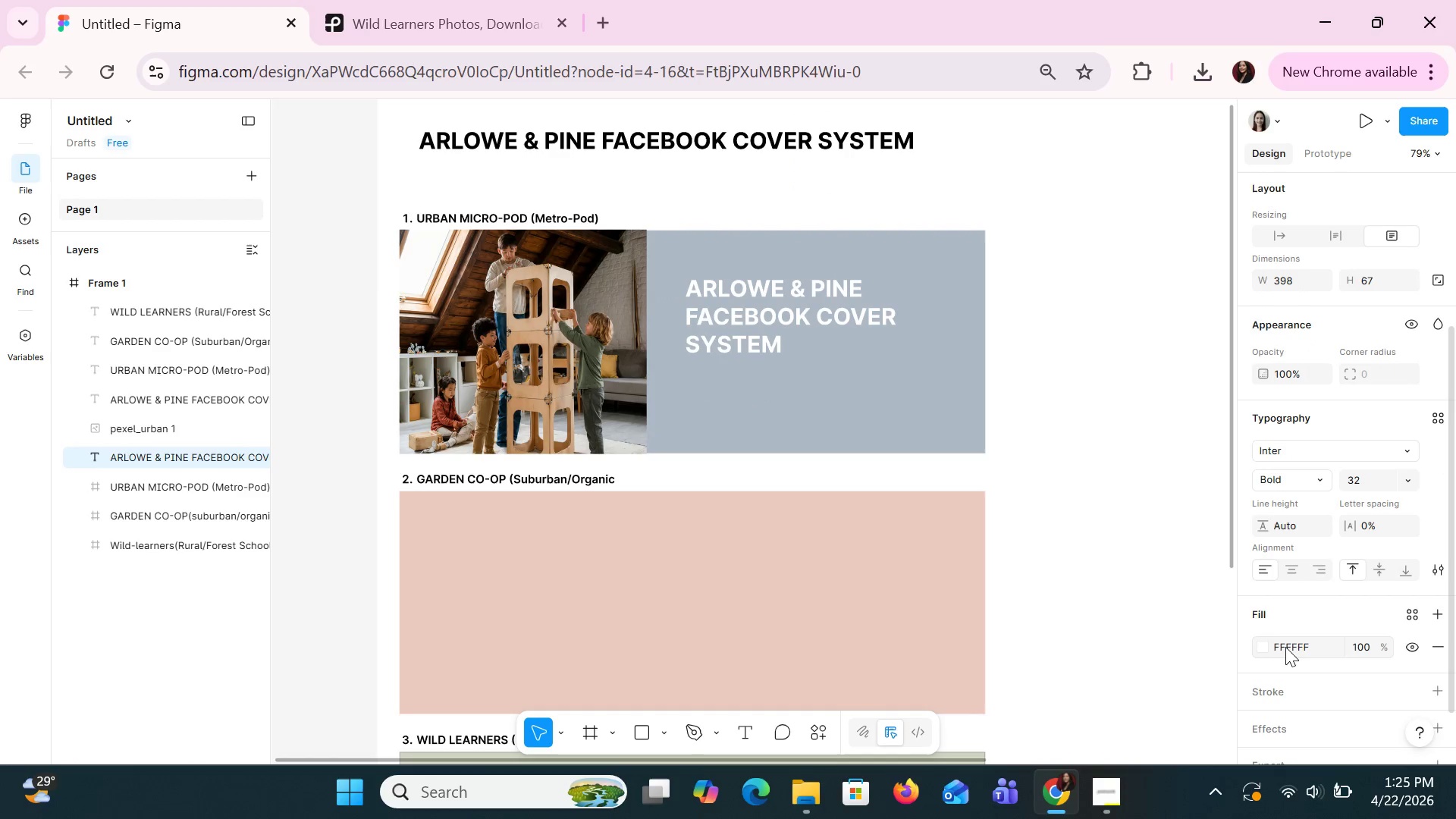 
key(Enter)
 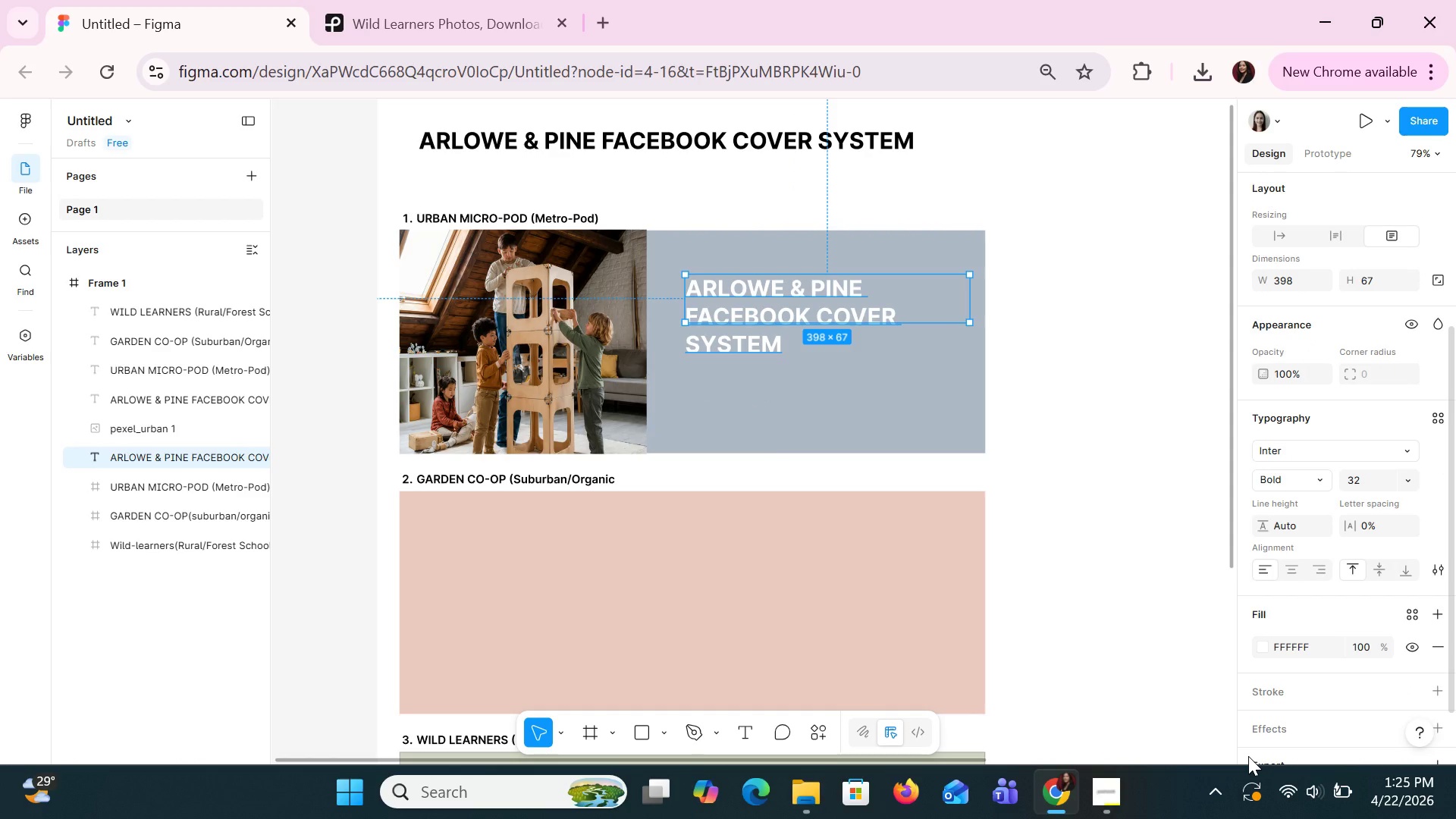 
mouse_move([1268, 758])
 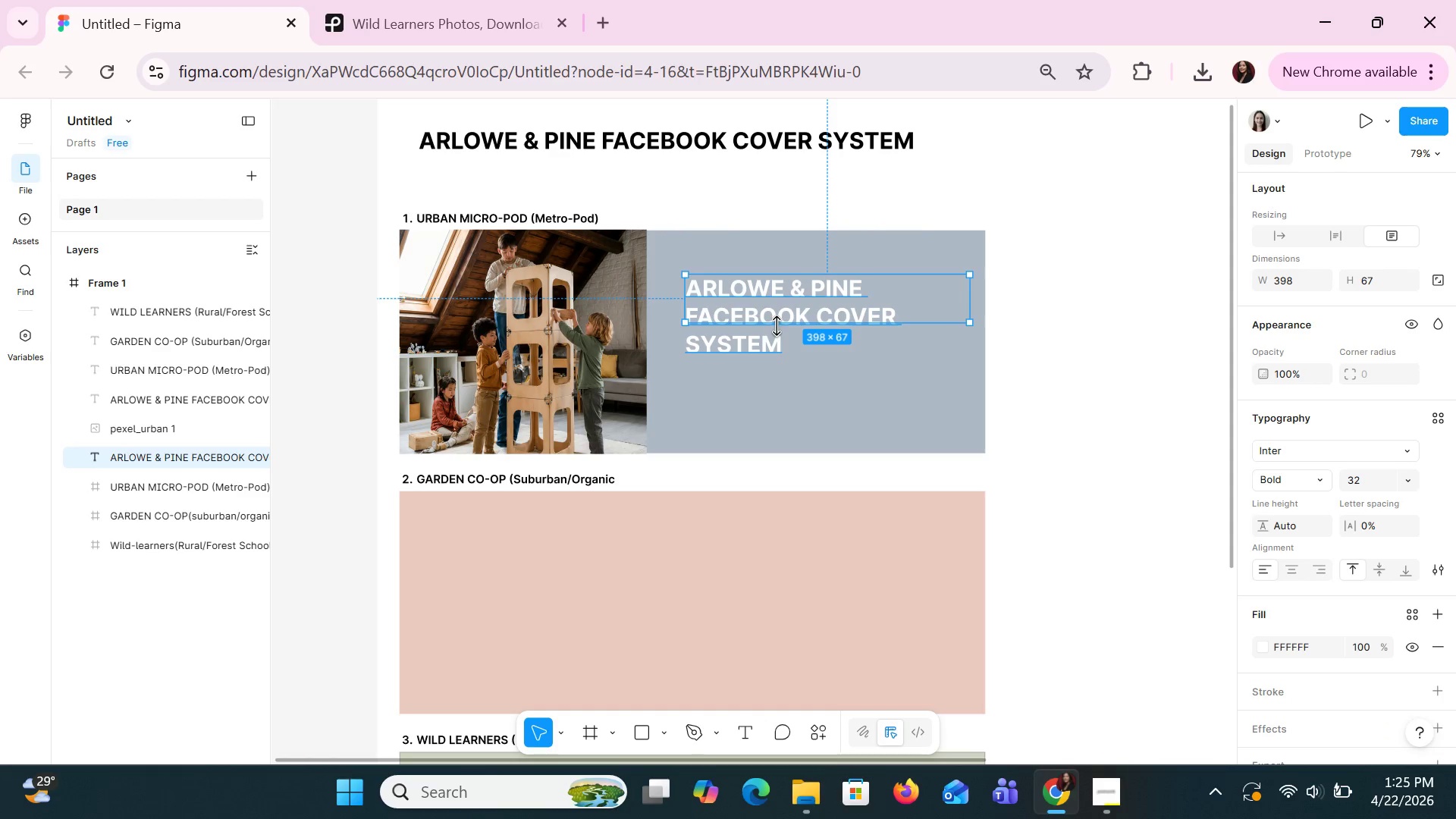 
double_click([763, 304])
 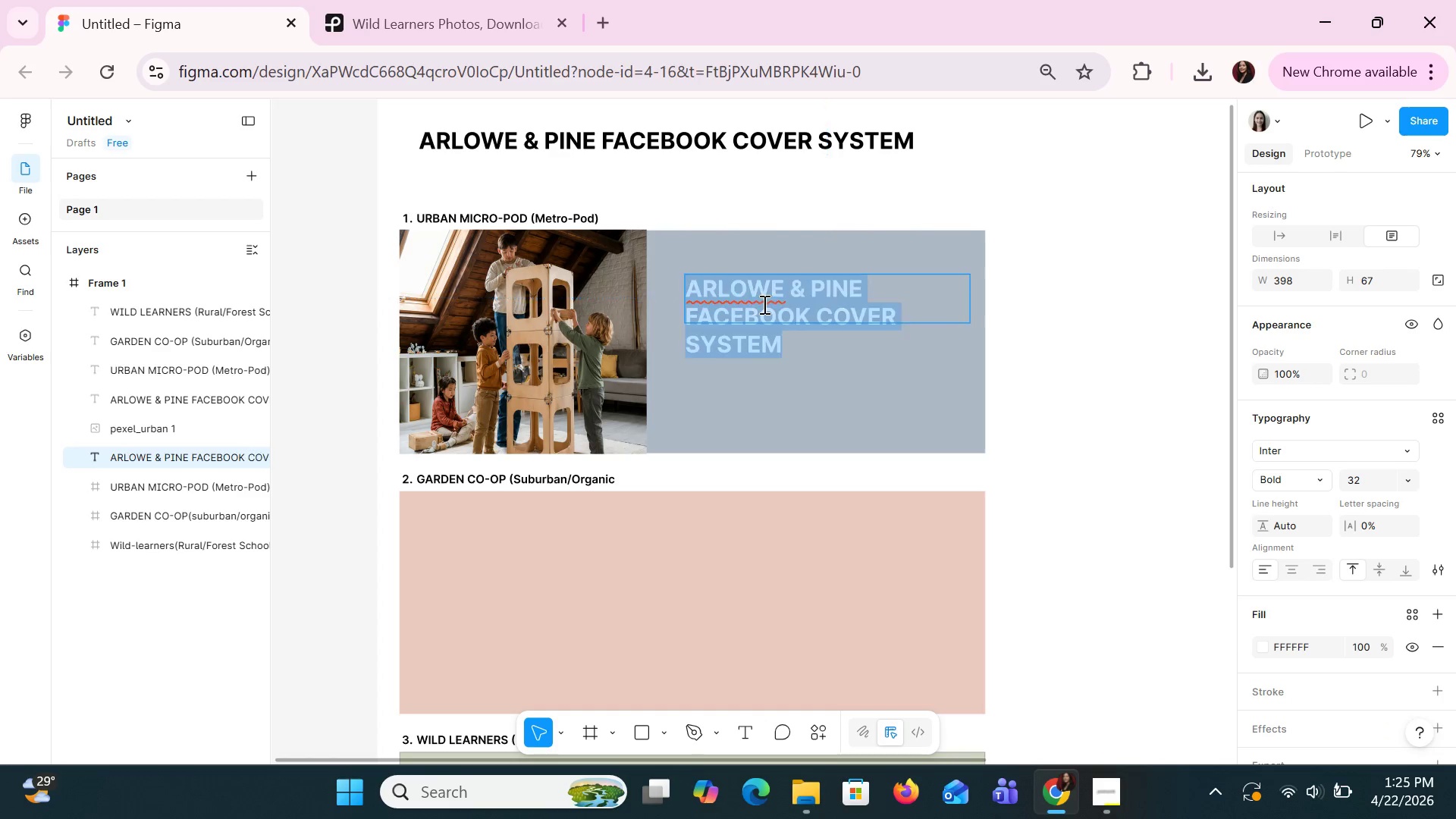 
triple_click([763, 304])
 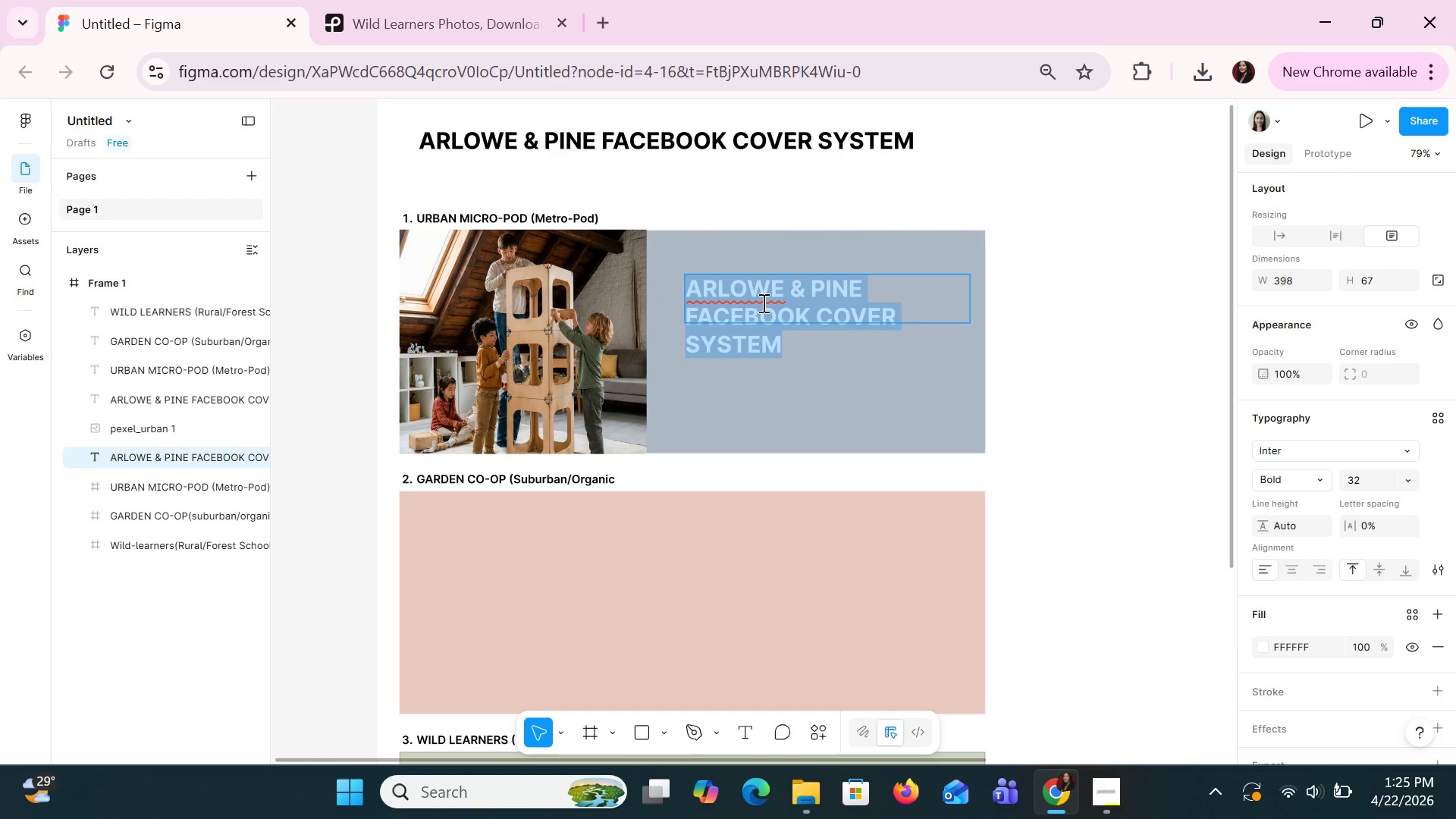 
type(Arlowe *)
key(Backspace)
type(& Pine:)
 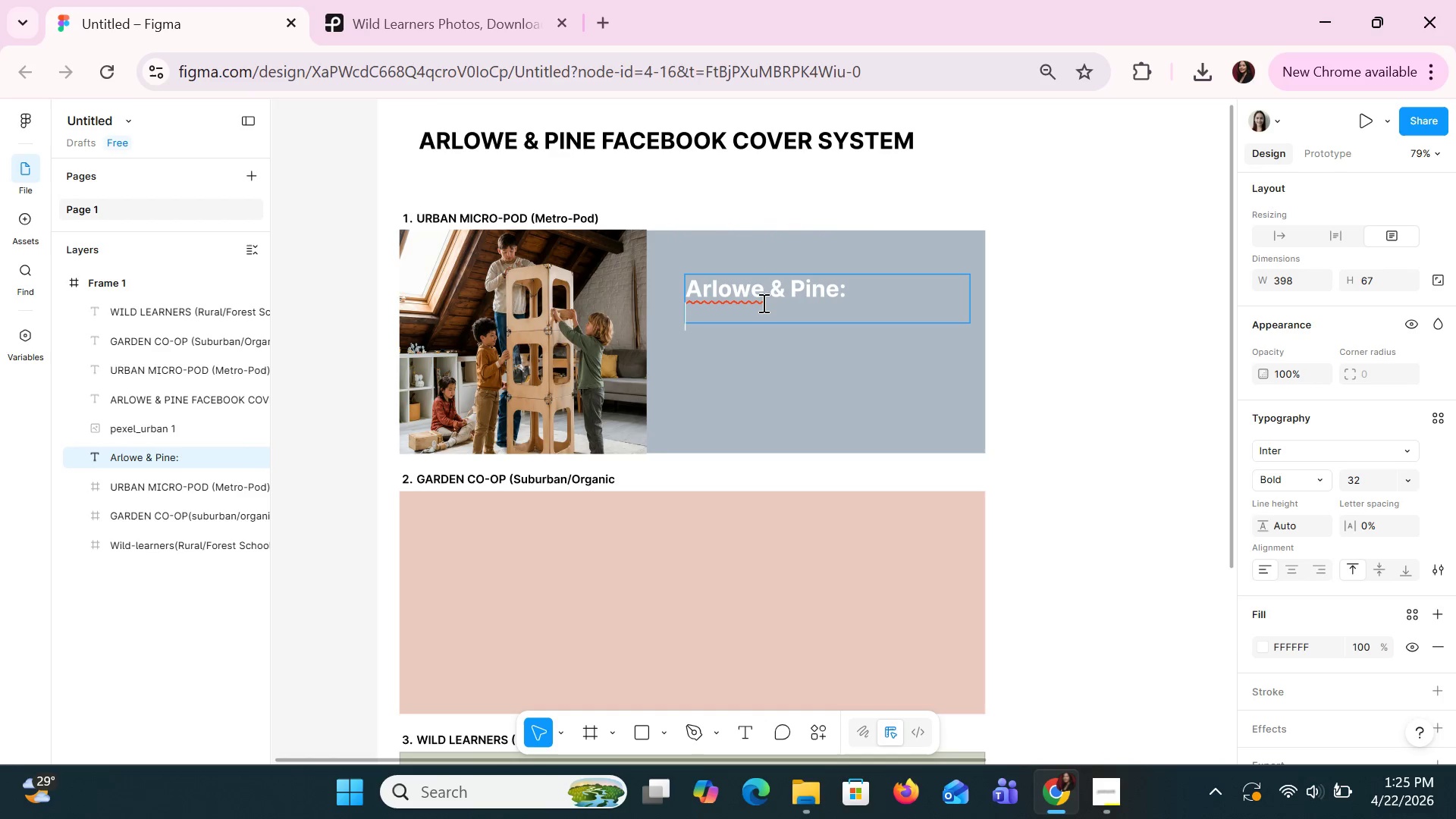 
 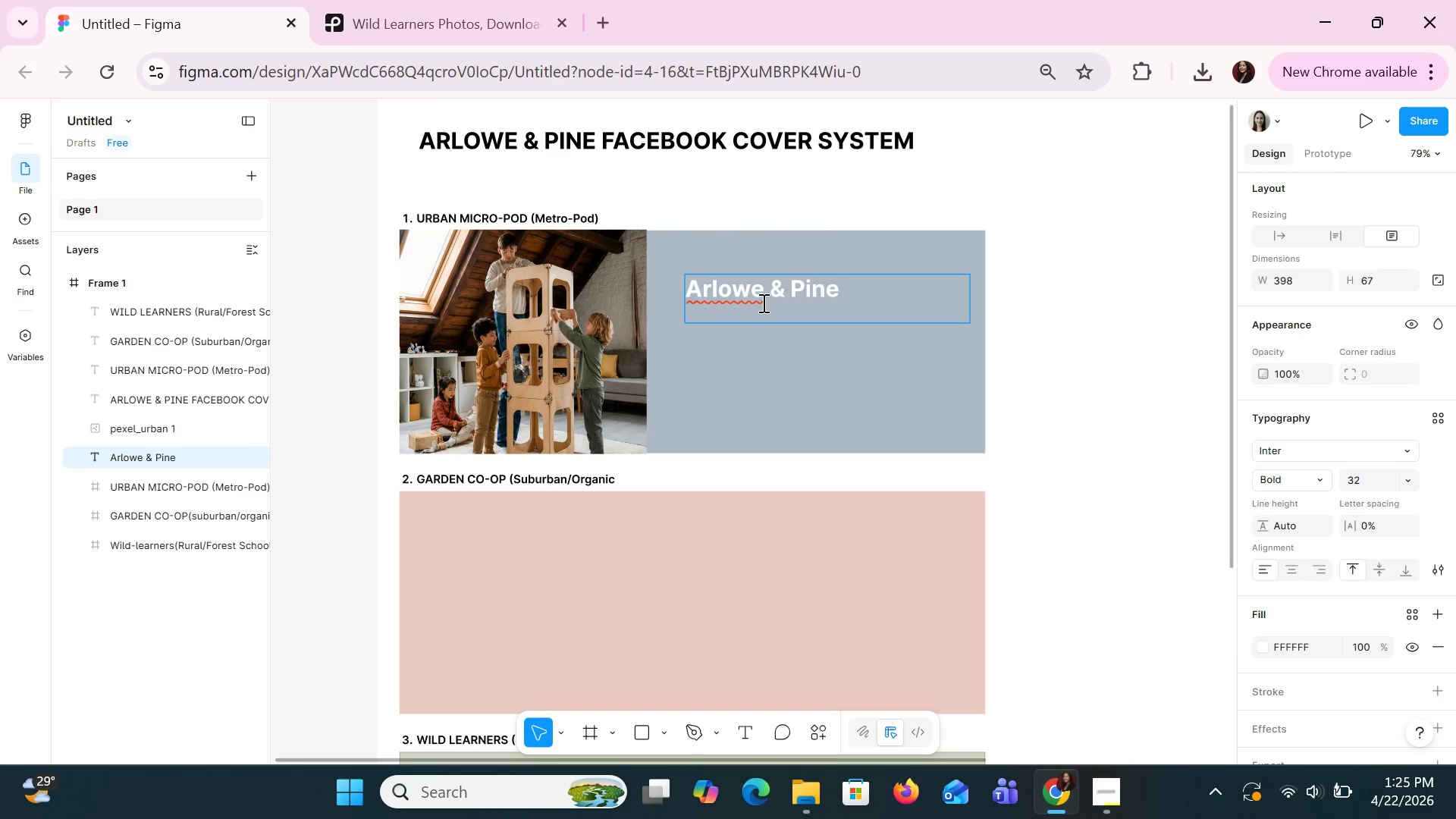 
key(Enter)
 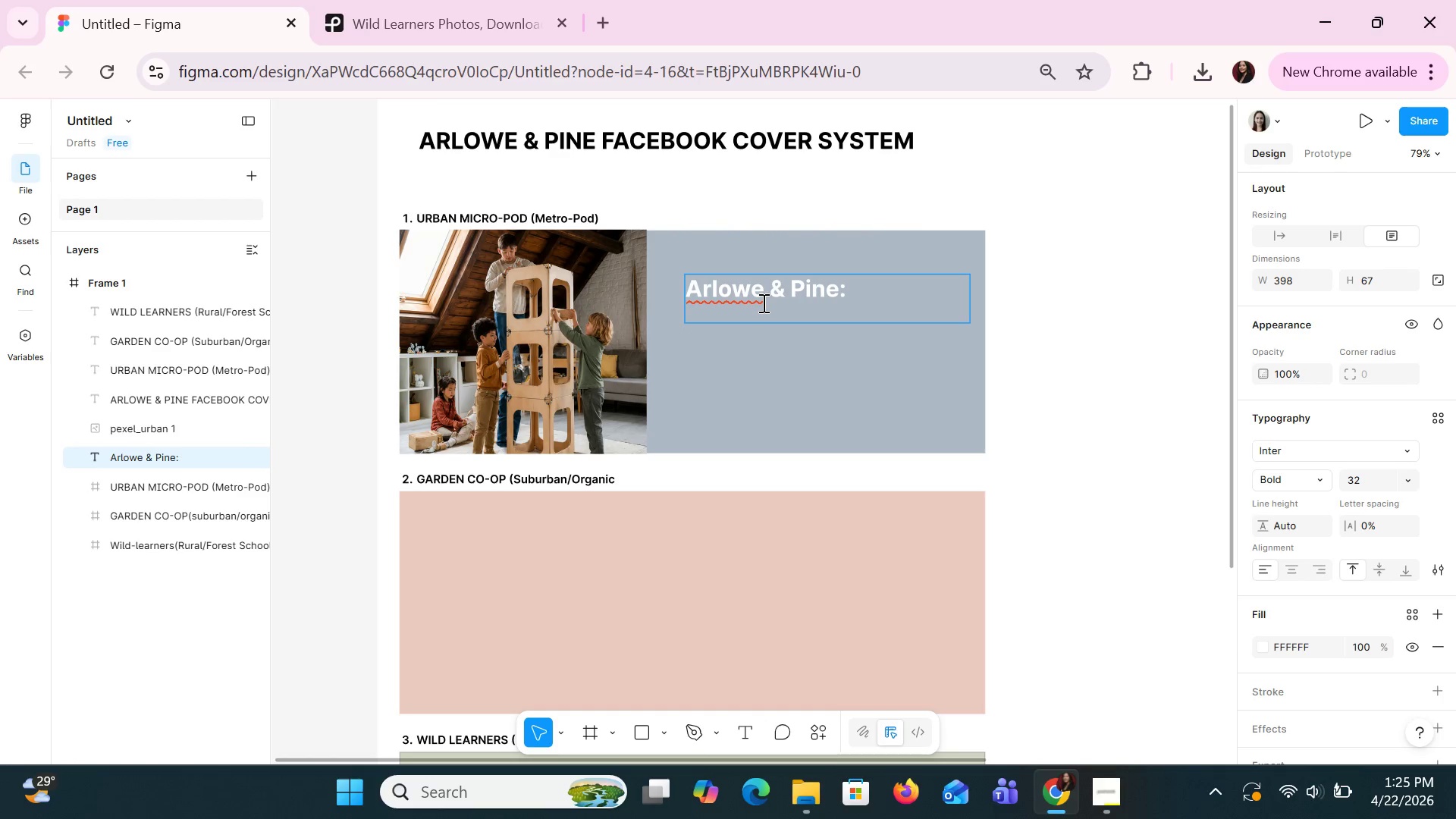 
type(Building Your Metr0)
key(Backspace)
type(o-Pod.)
 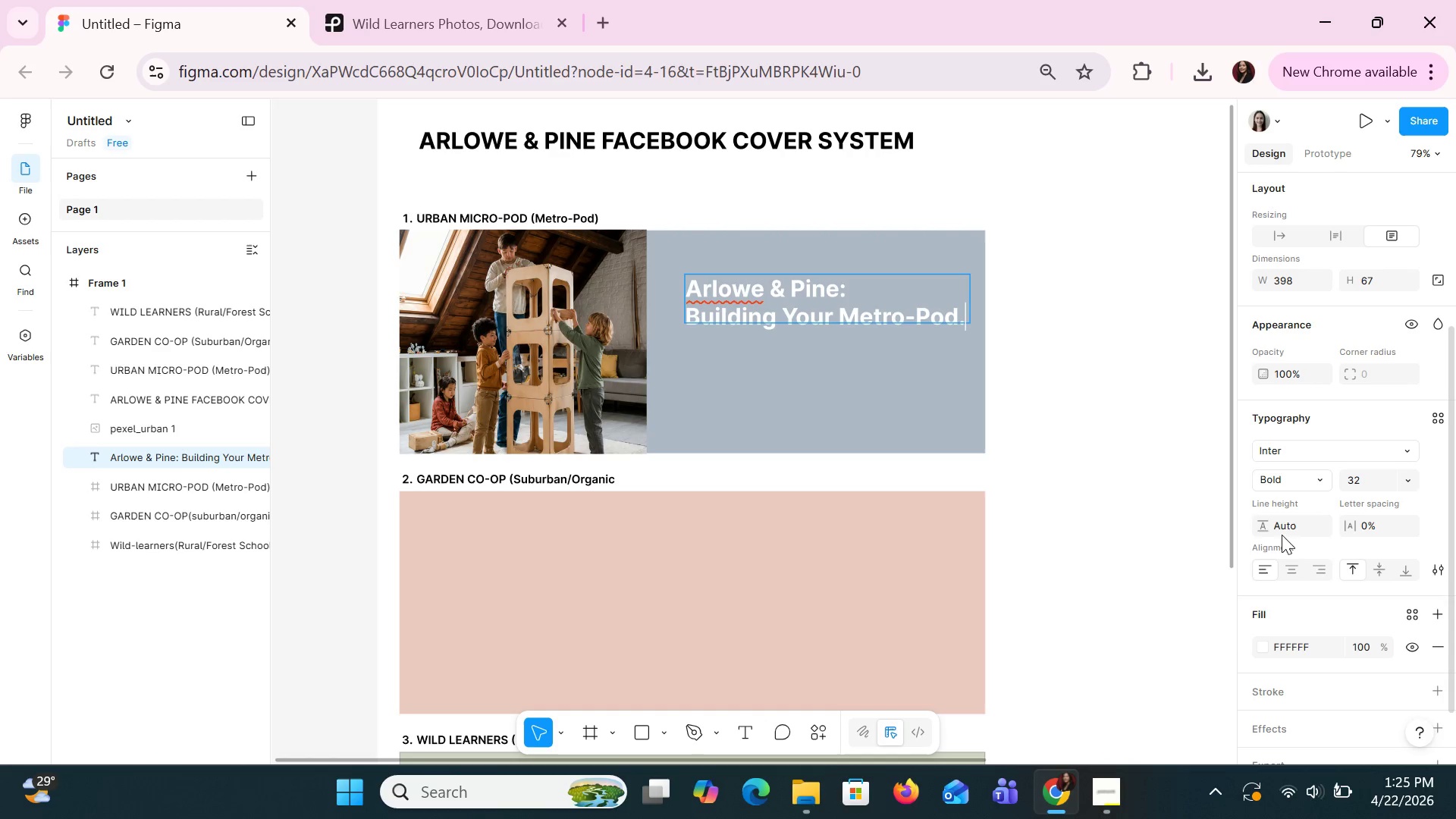 
left_click([1006, 410])
 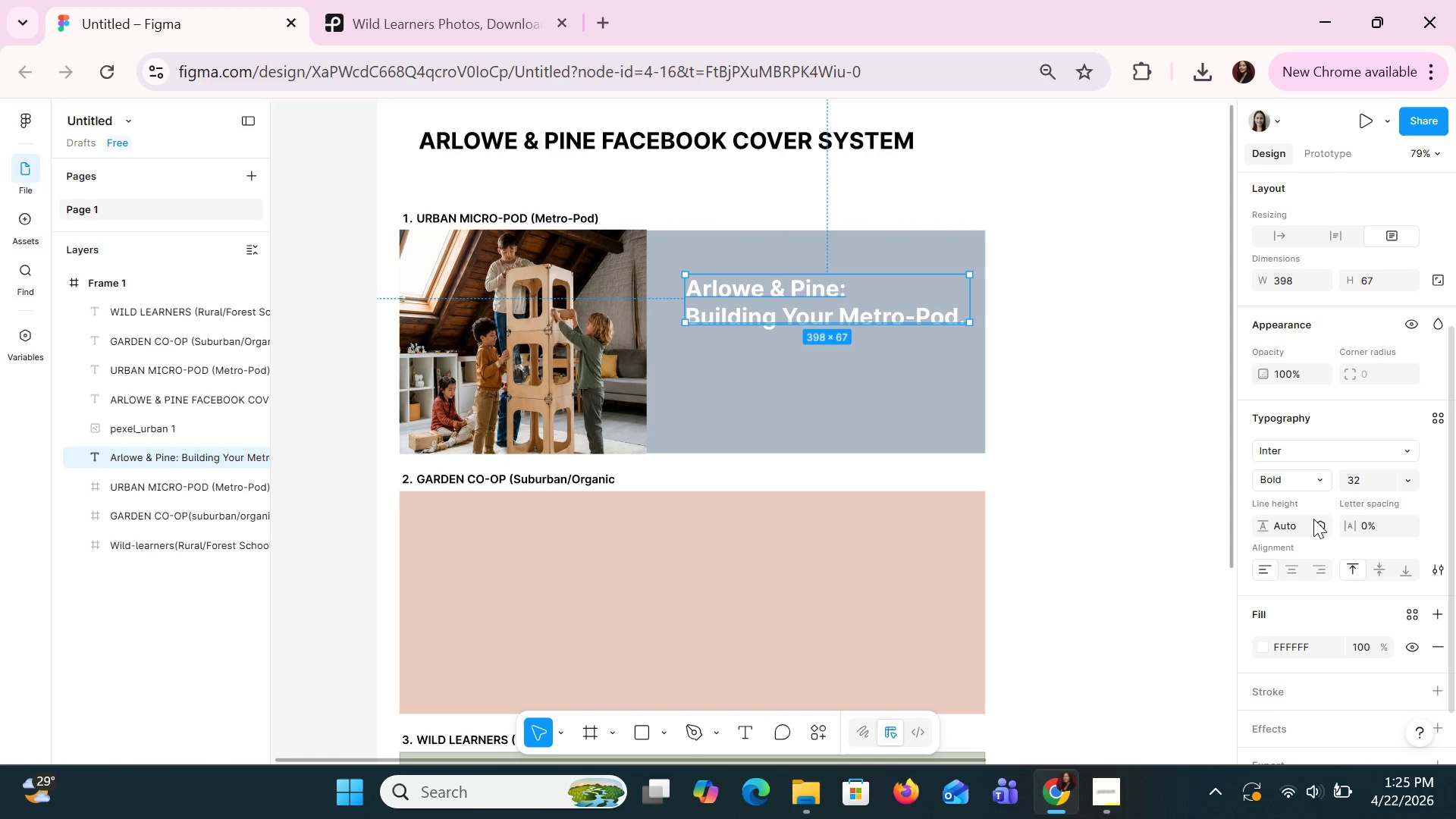 
left_click([1296, 475])
 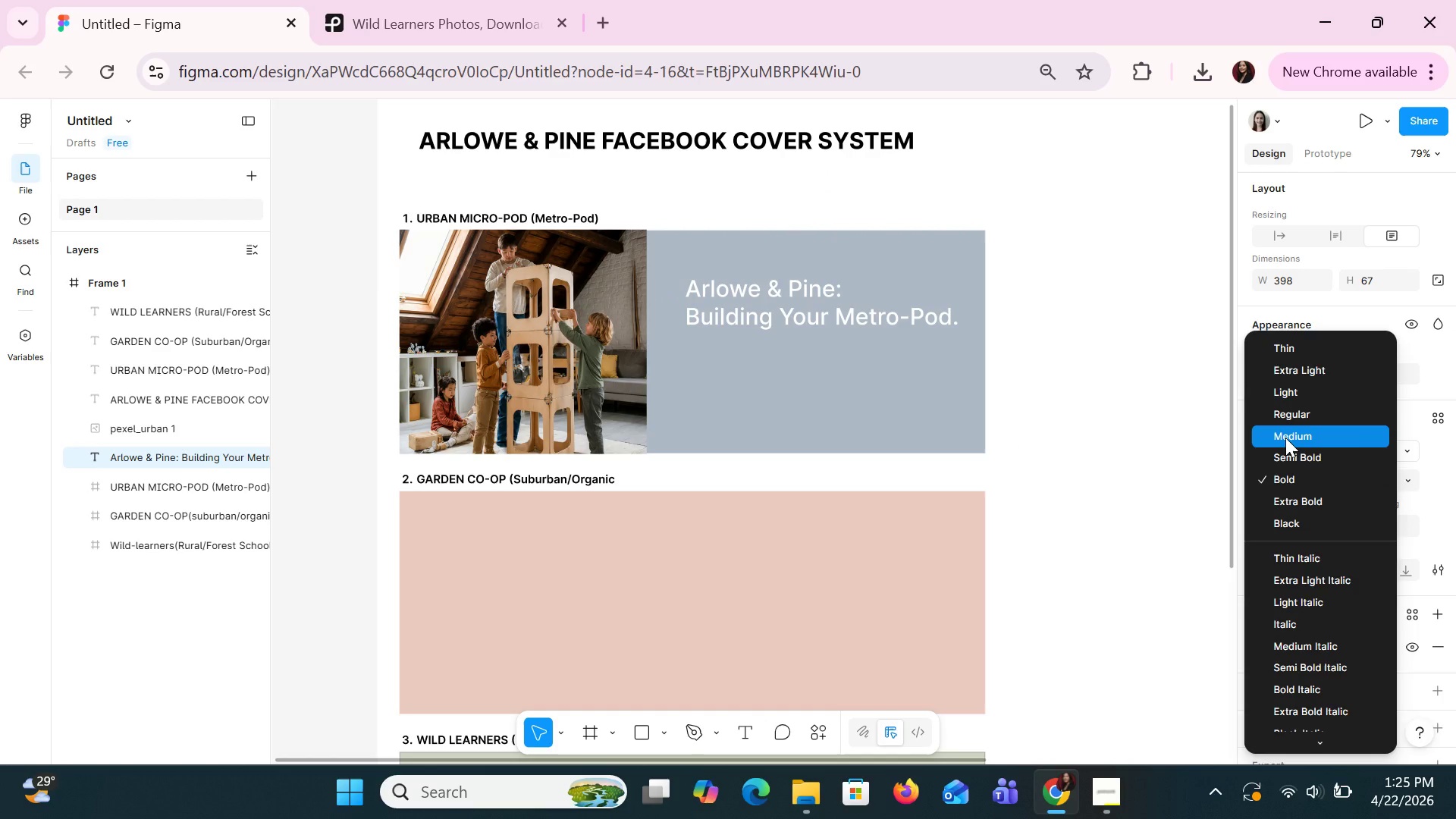 
left_click([1285, 438])
 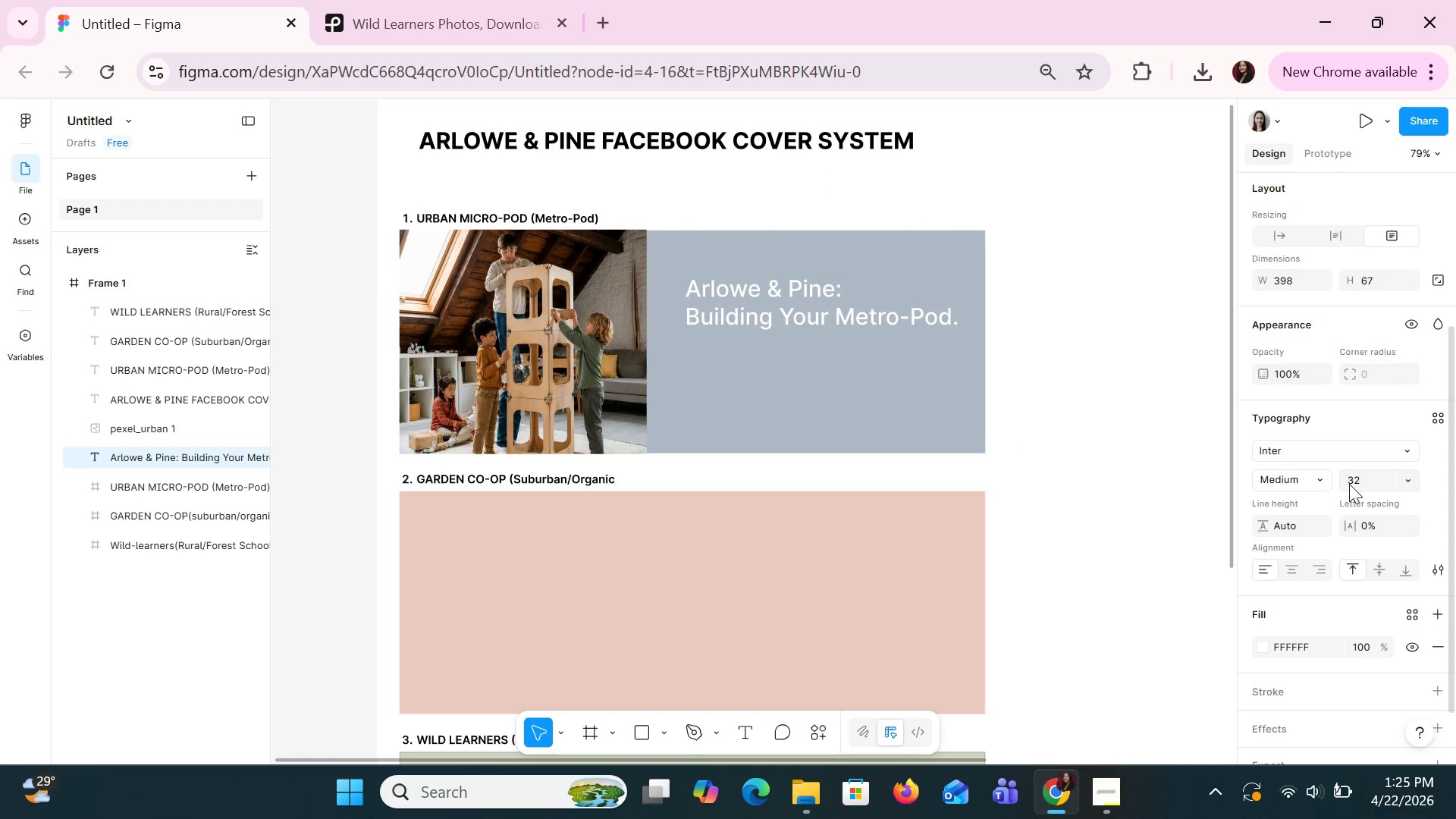 
left_click([1356, 484])
 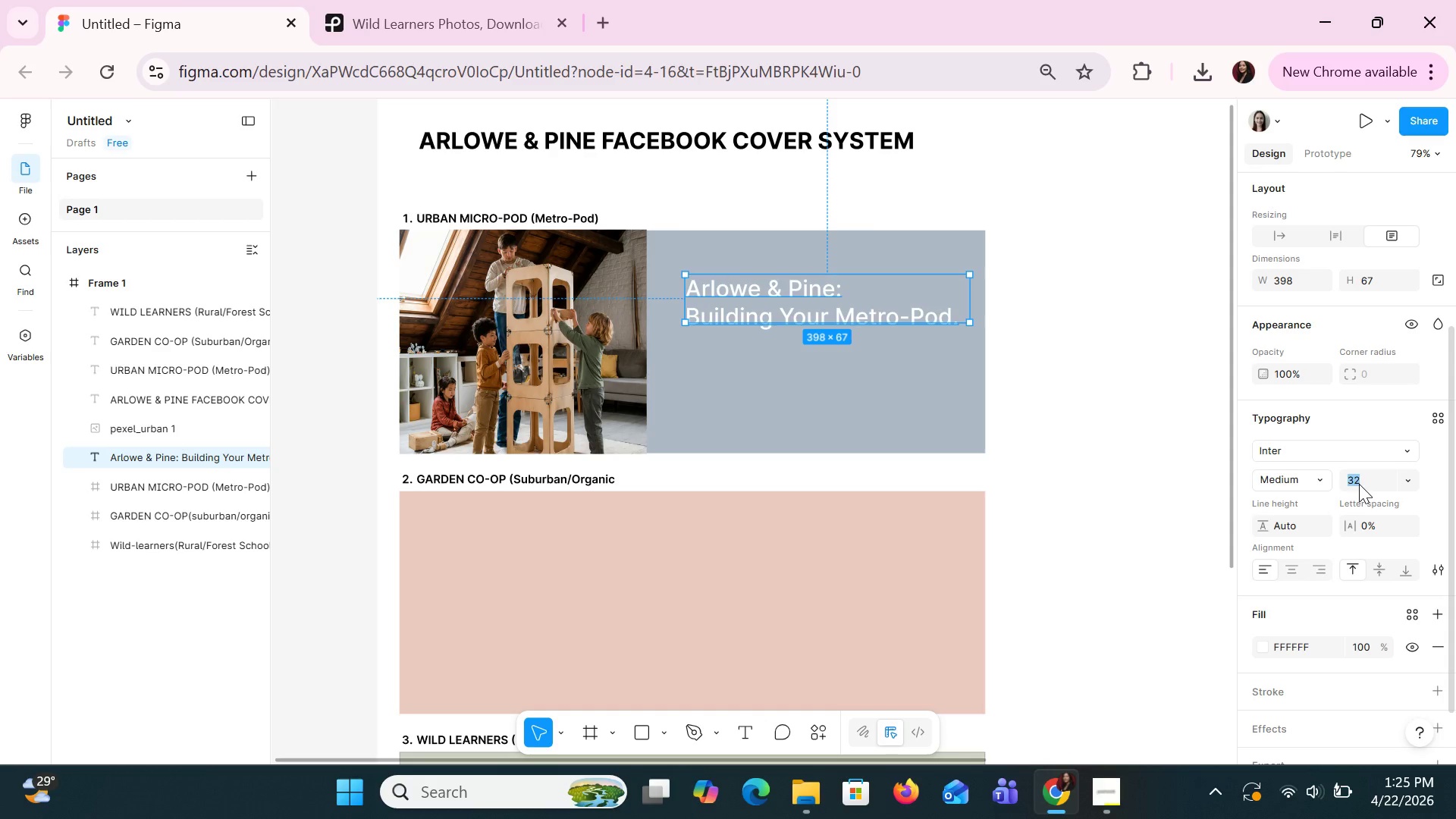 
type(30)
 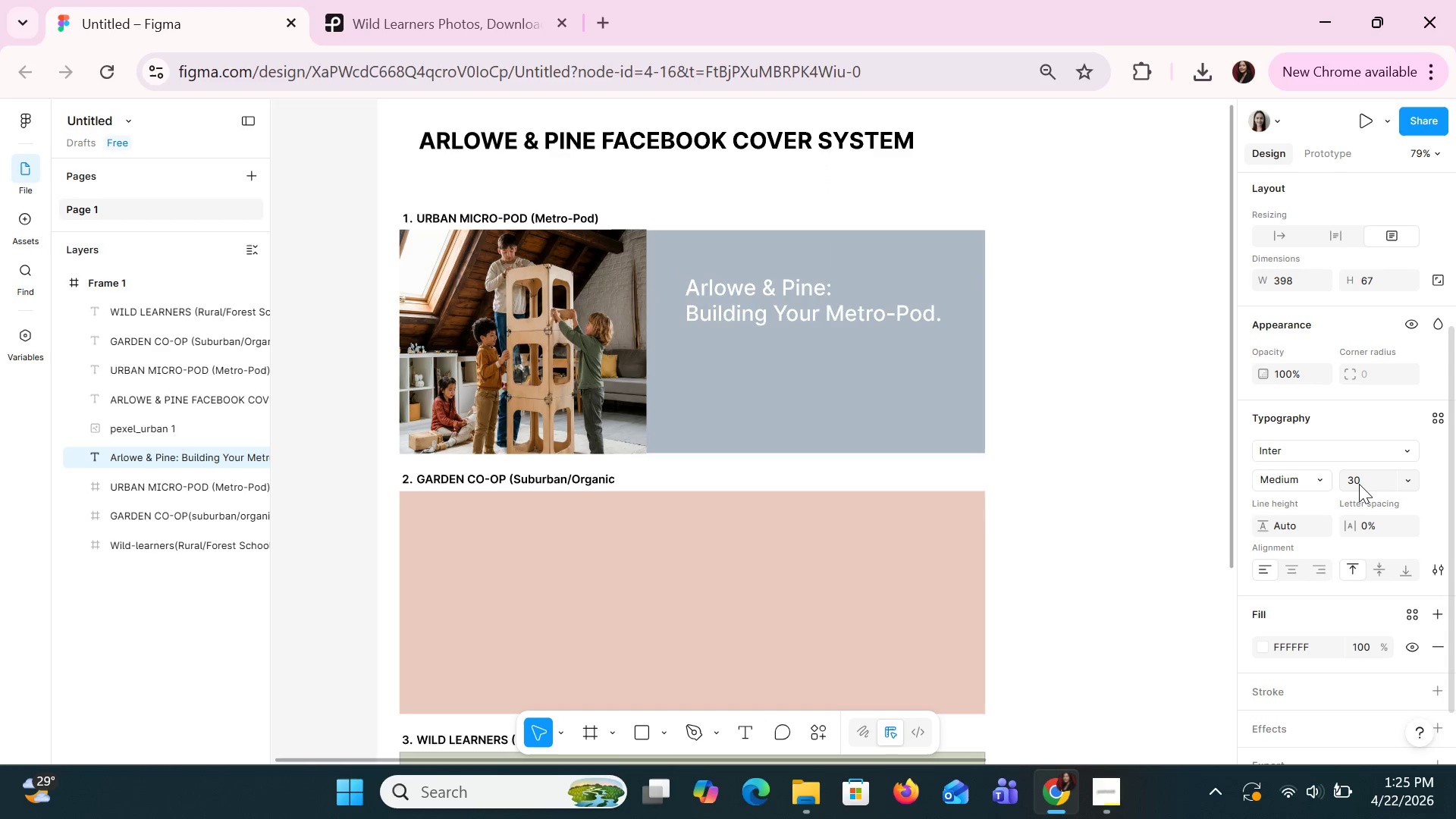 
key(Enter)
 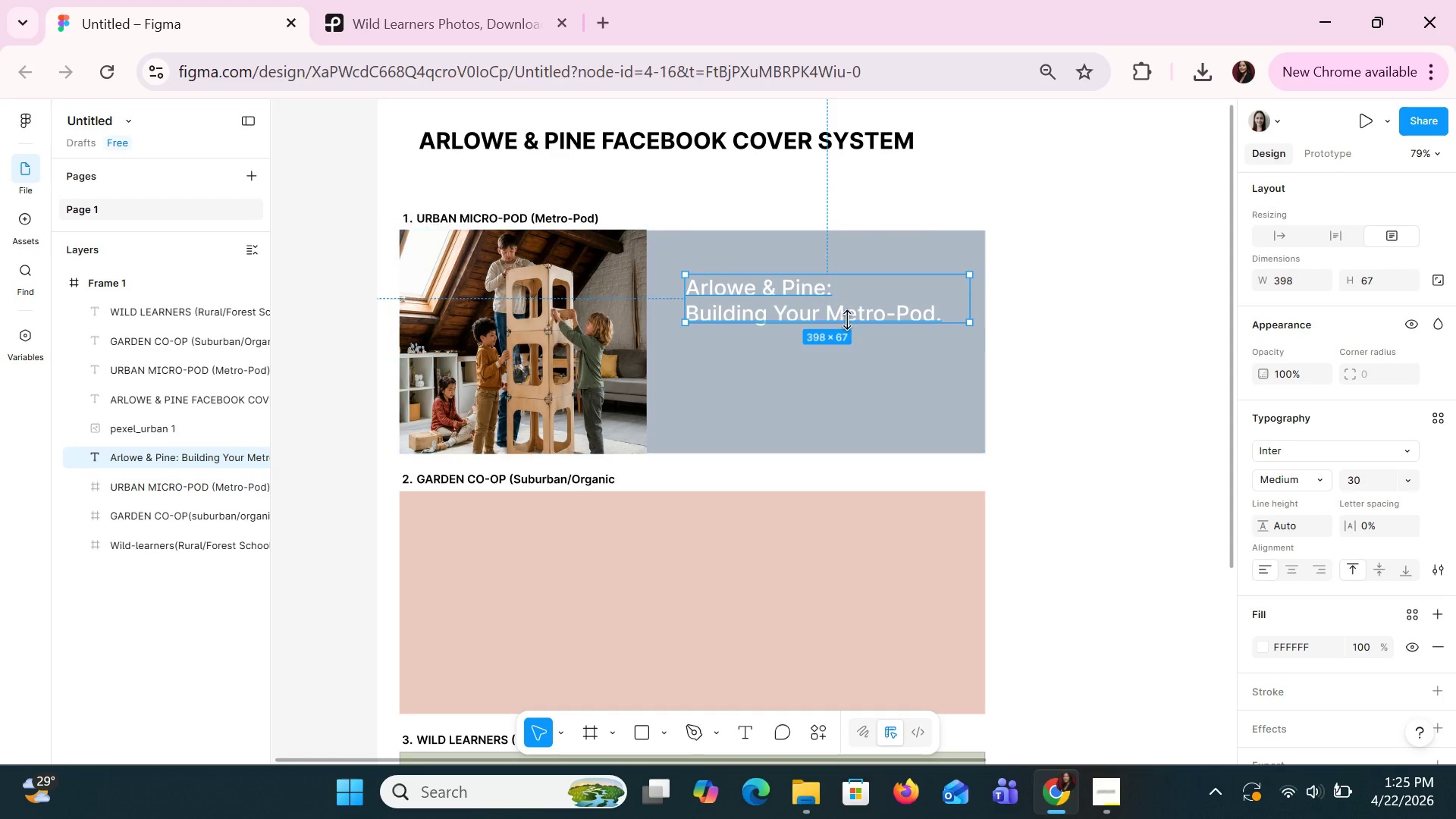 
left_click_drag(start_coordinate=[829, 306], to_coordinate=[816, 294])
 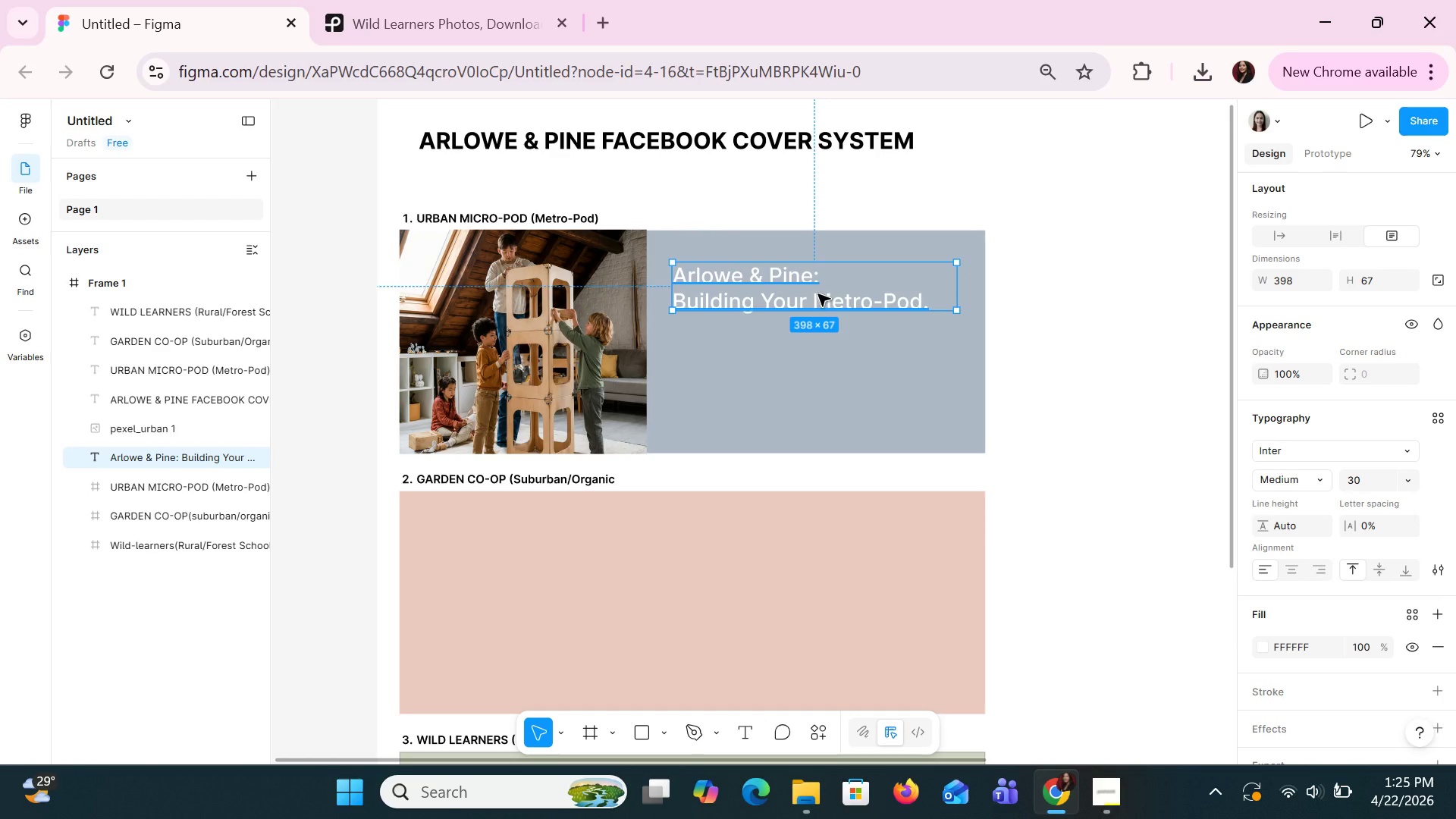 
wait(9.84)
 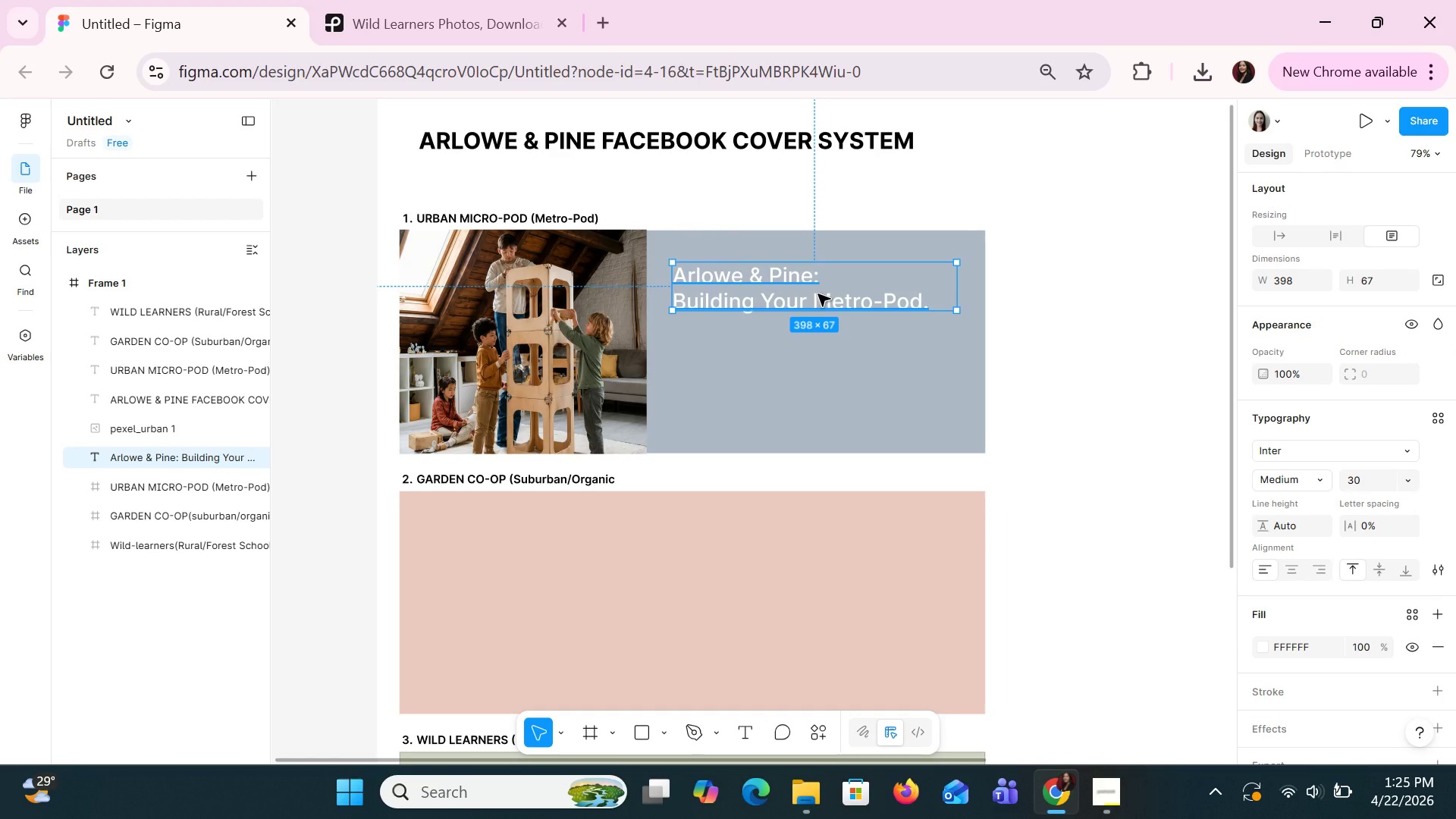 
key(Control+C)
 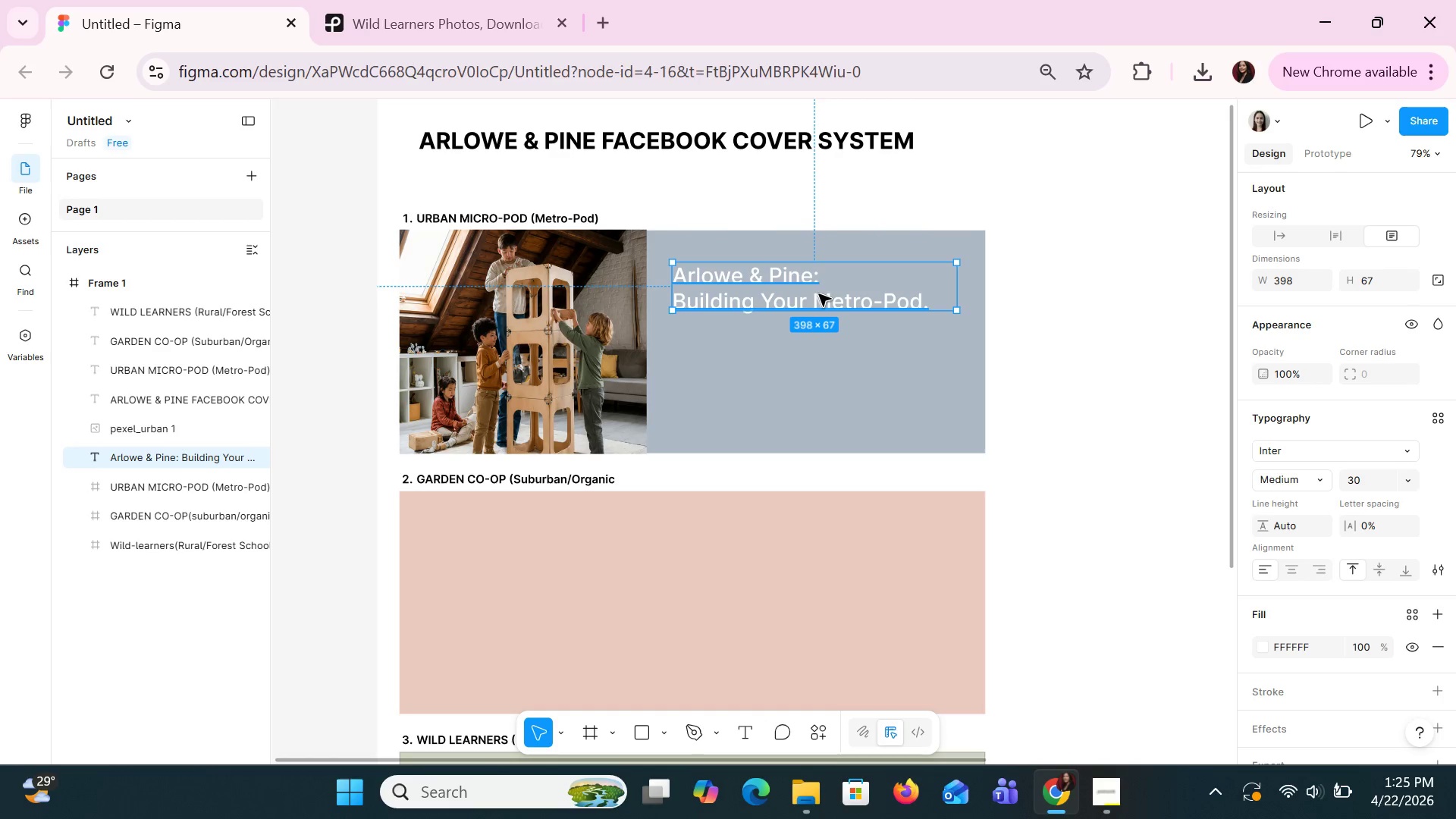 
key(Control+V)
 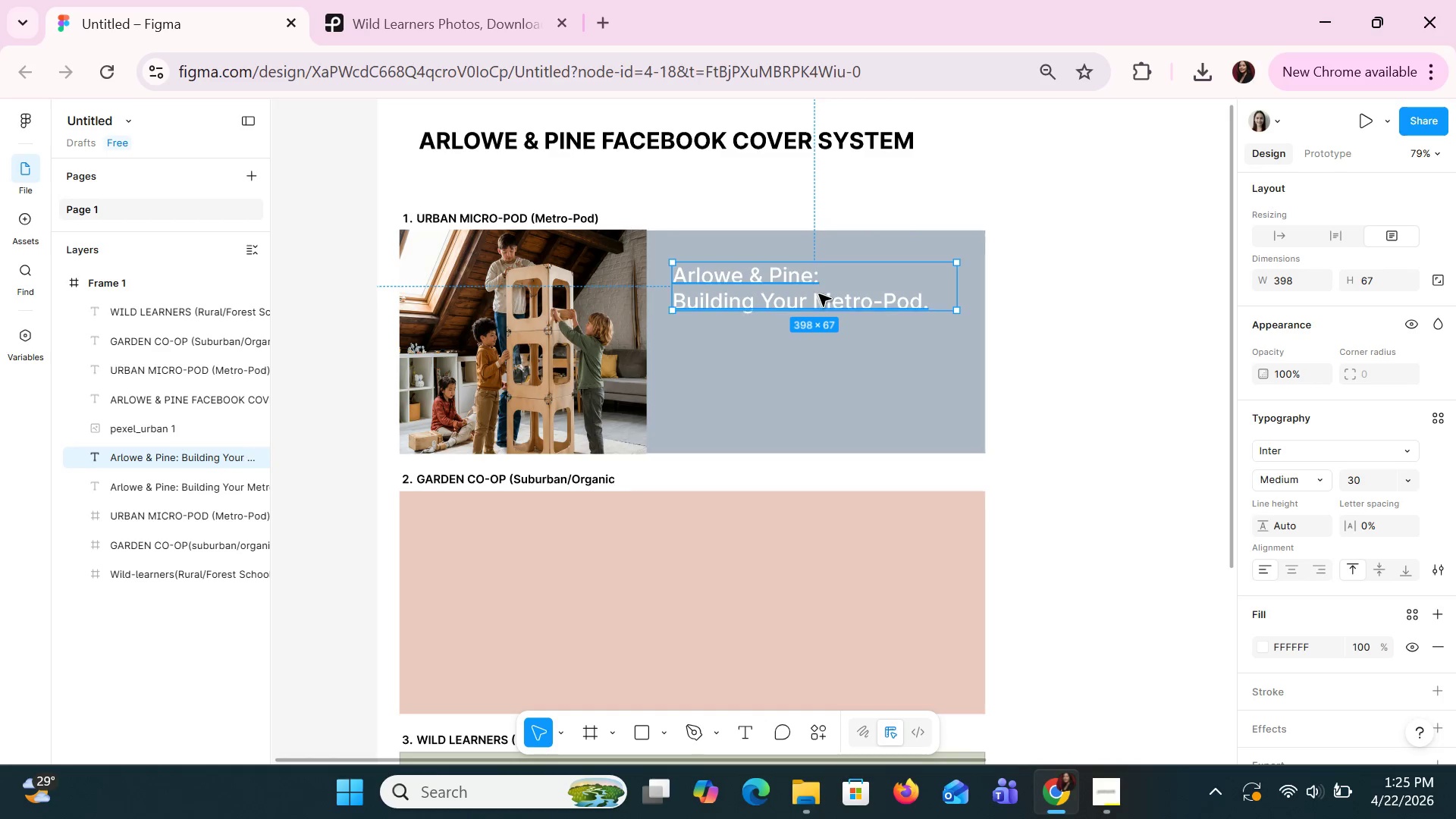 
left_click_drag(start_coordinate=[818, 293], to_coordinate=[823, 340])
 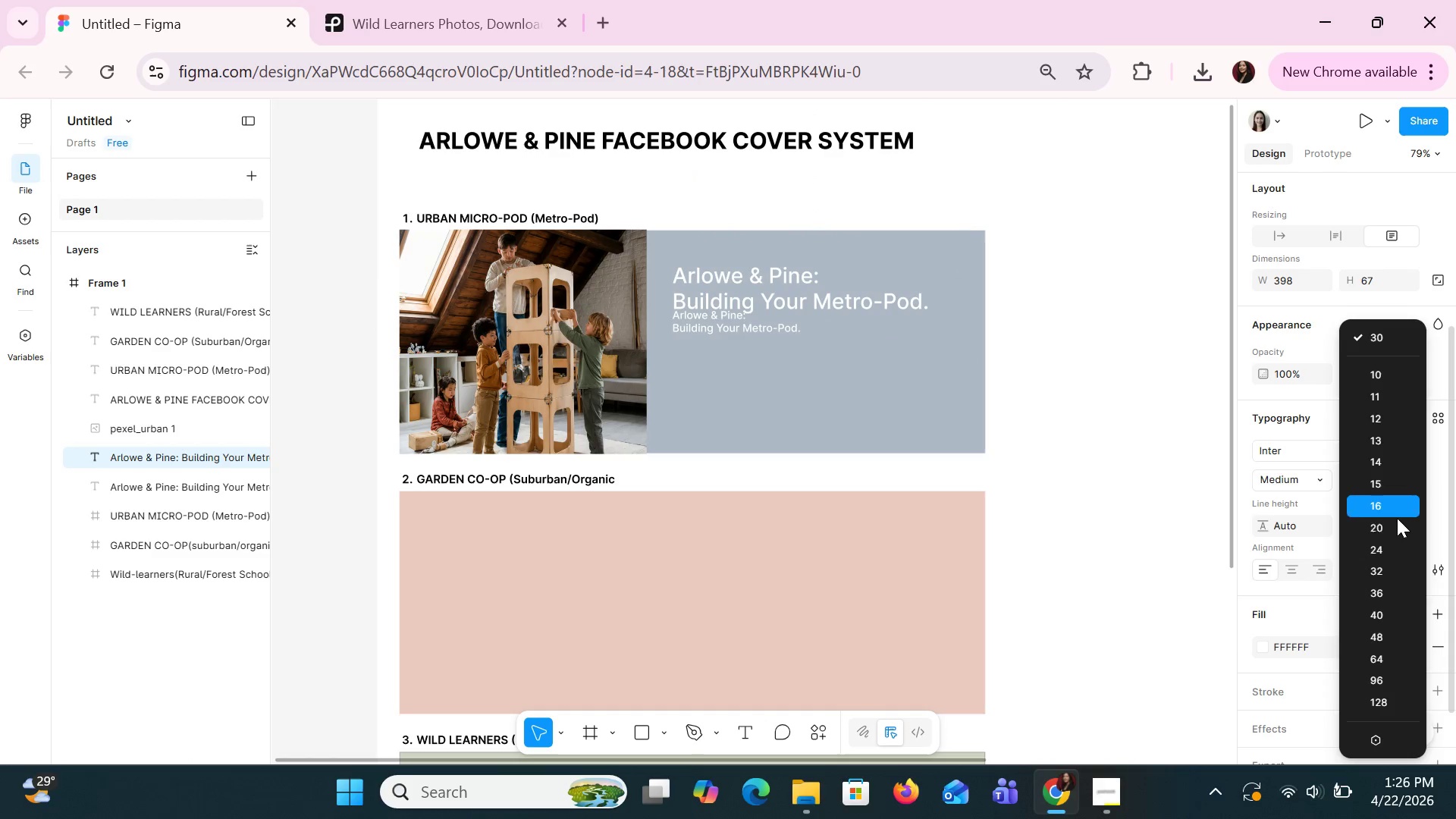 
left_click([1392, 529])
 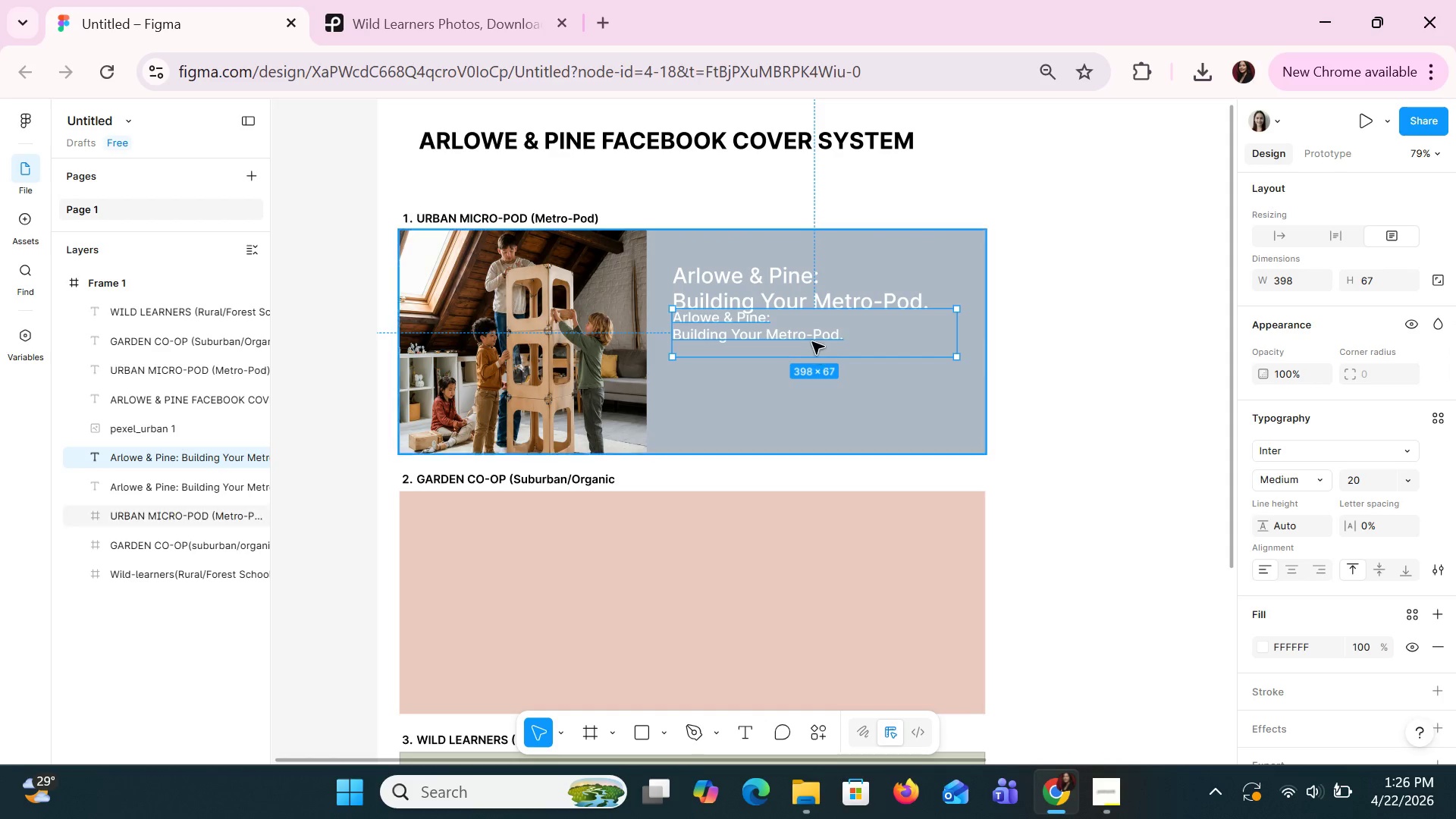 
double_click([810, 341])
 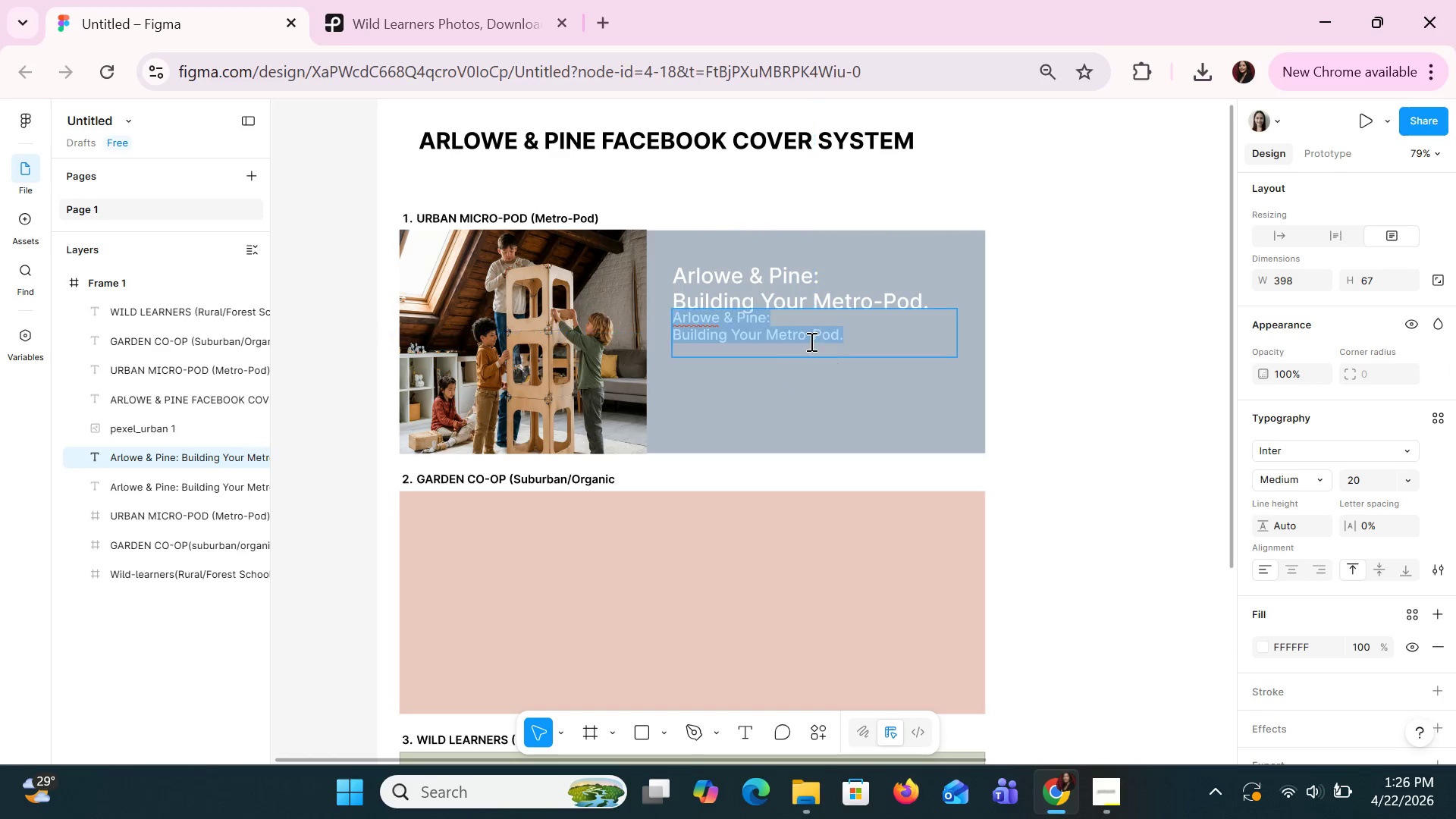 
triple_click([810, 341])
 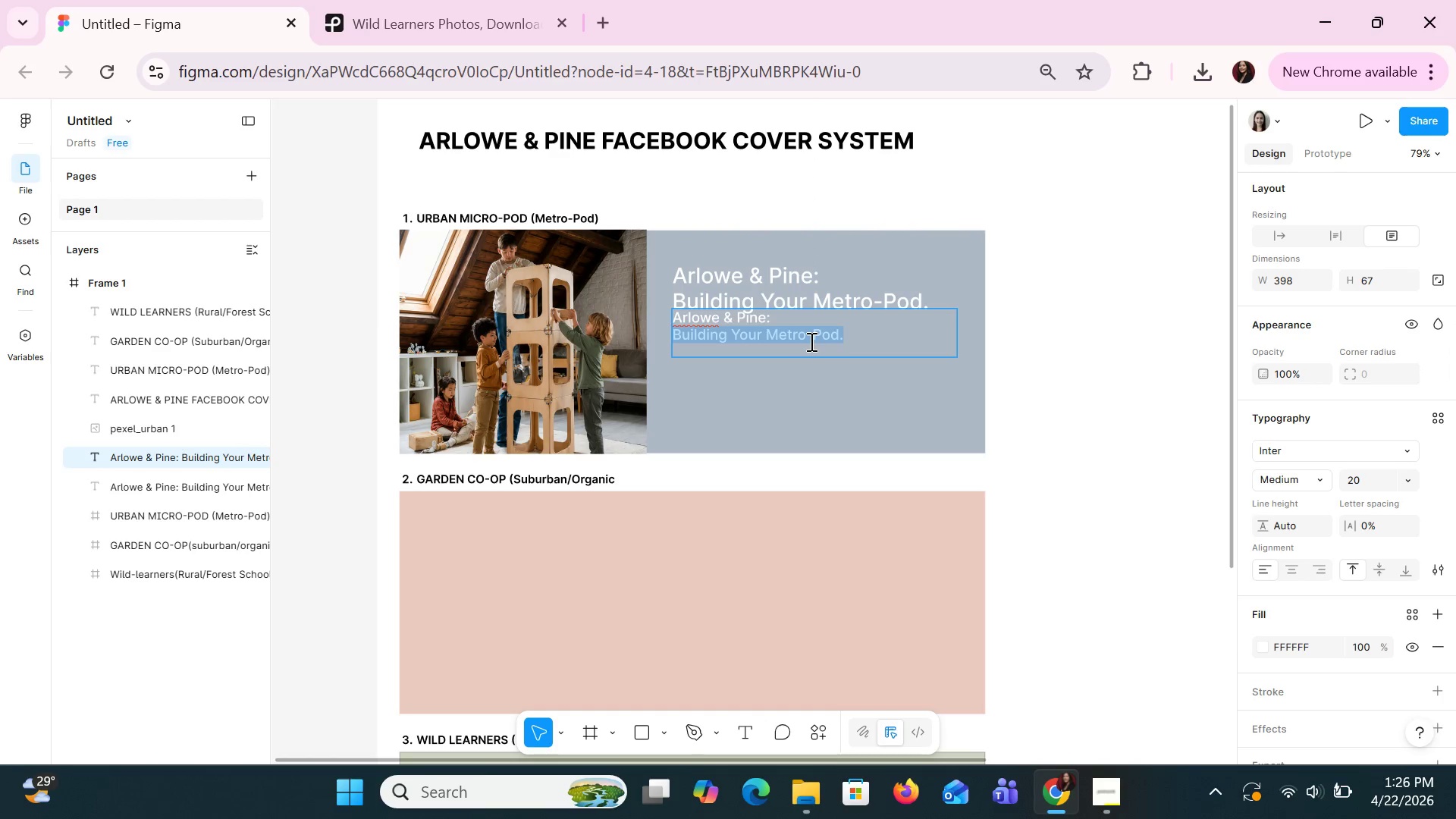 
triple_click([810, 341])
 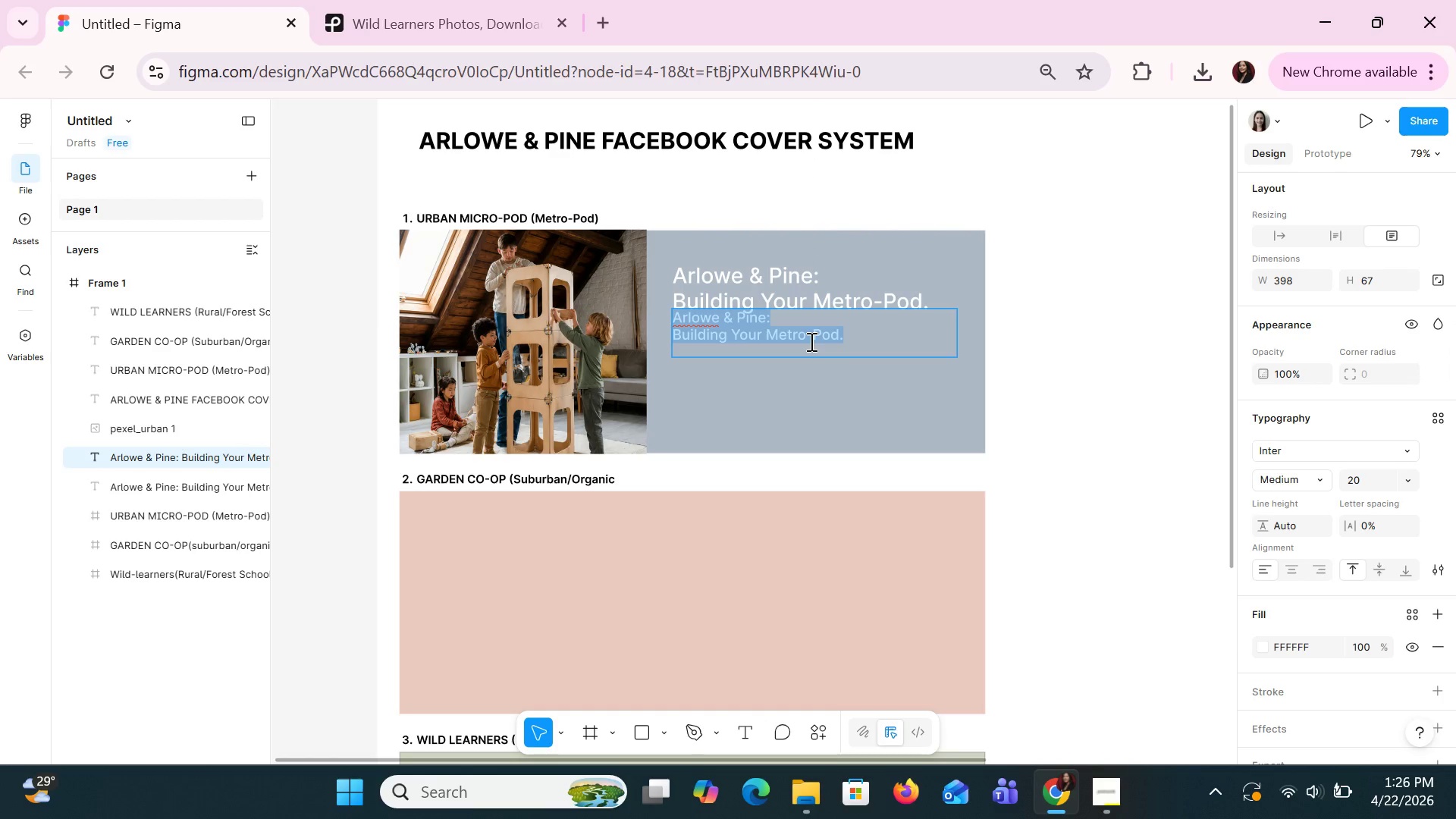 
type(Curated modern urban chilc)
key(Backspace)
type(dcare.)
 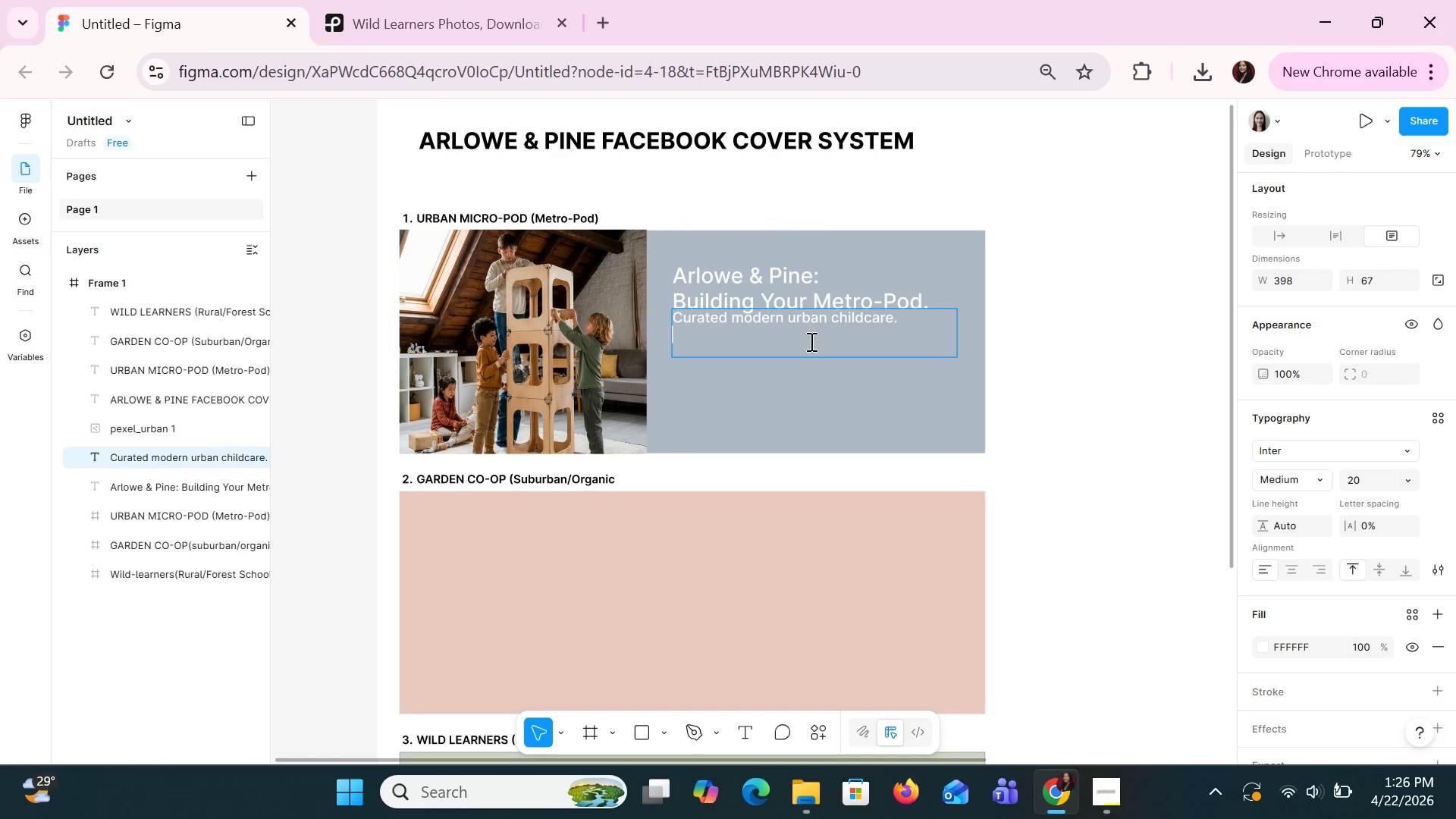 
key(Enter)
 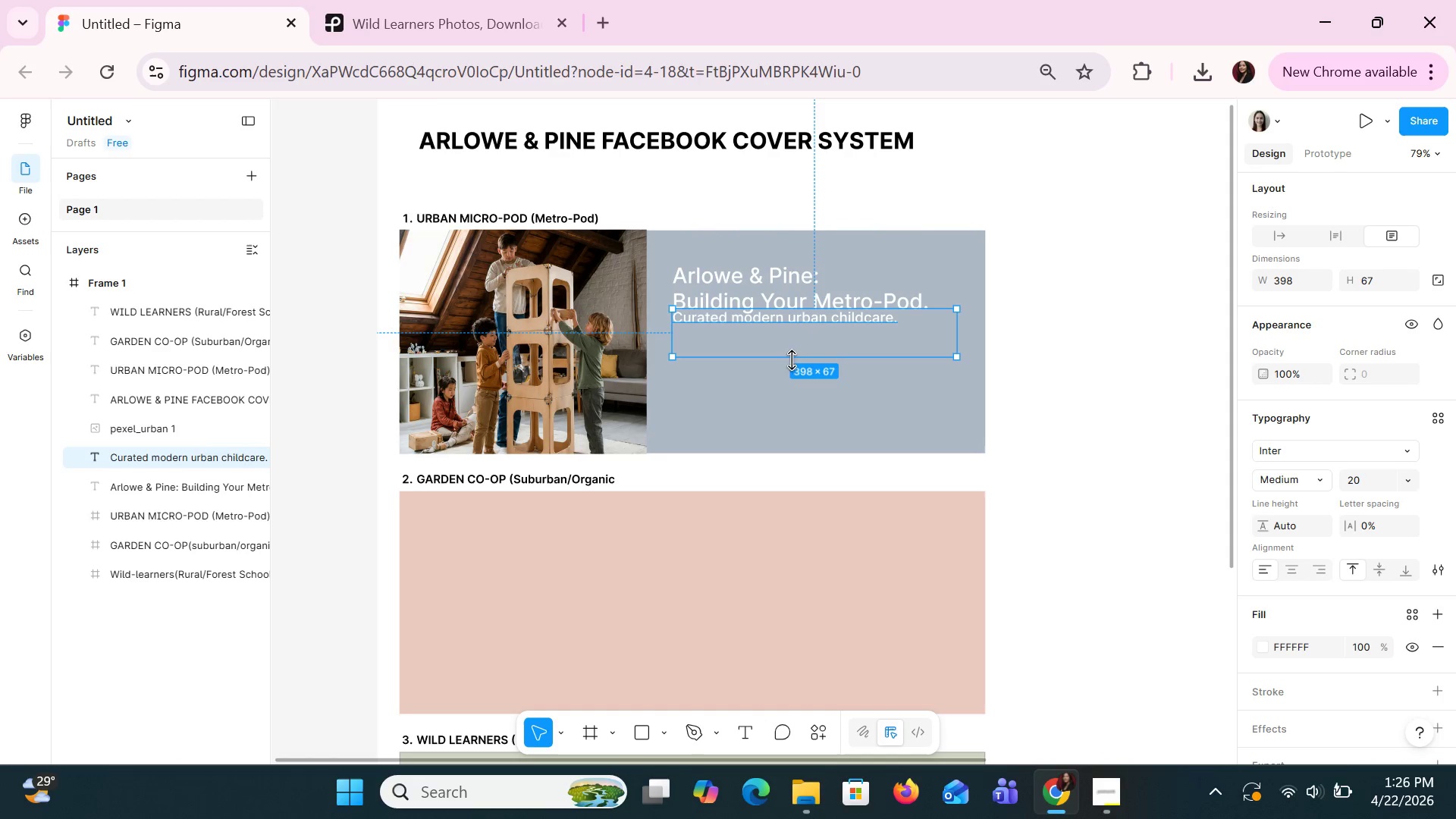 
left_click_drag(start_coordinate=[797, 355], to_coordinate=[792, 328])
 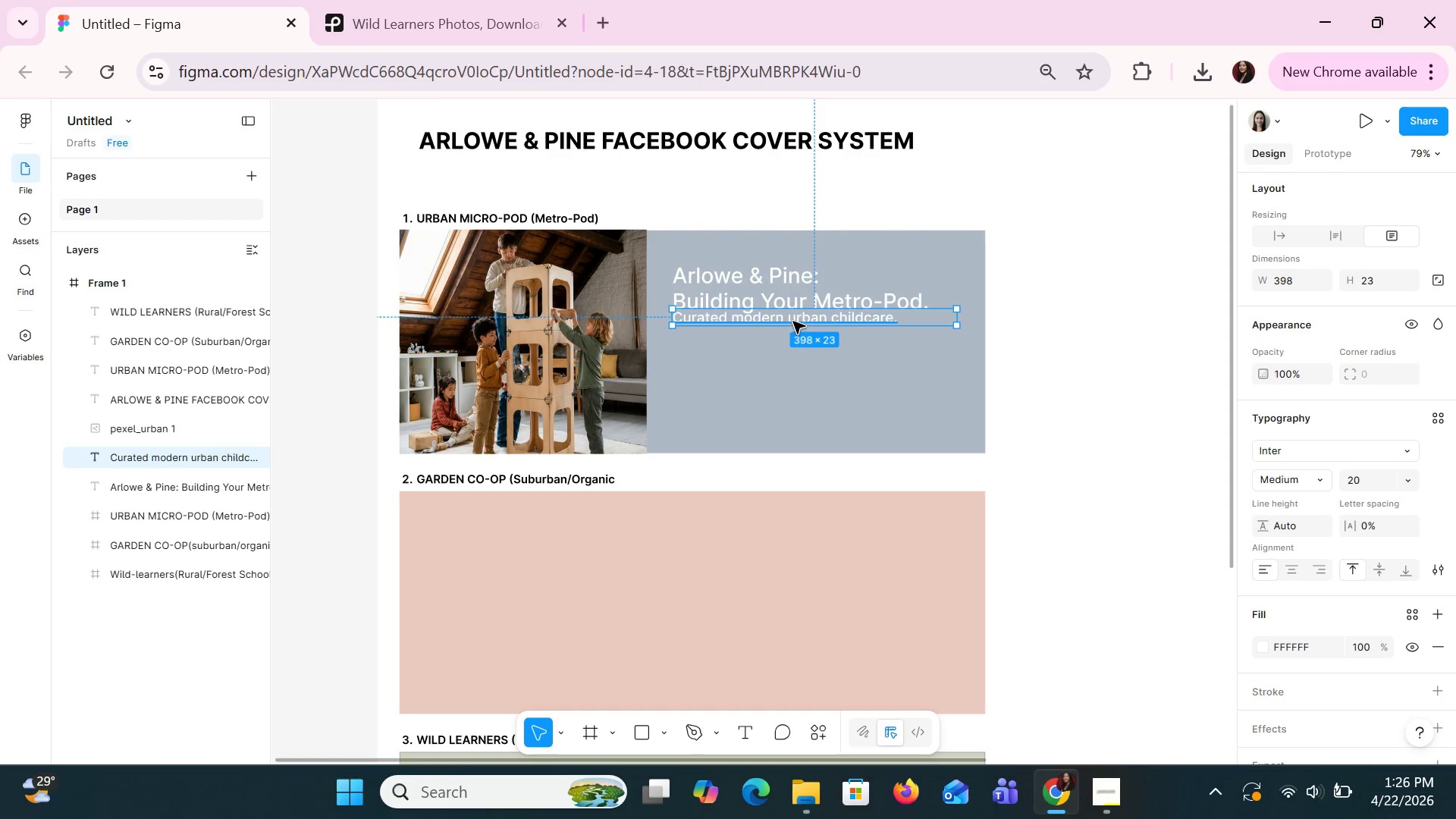 
left_click_drag(start_coordinate=[792, 321], to_coordinate=[788, 328])
 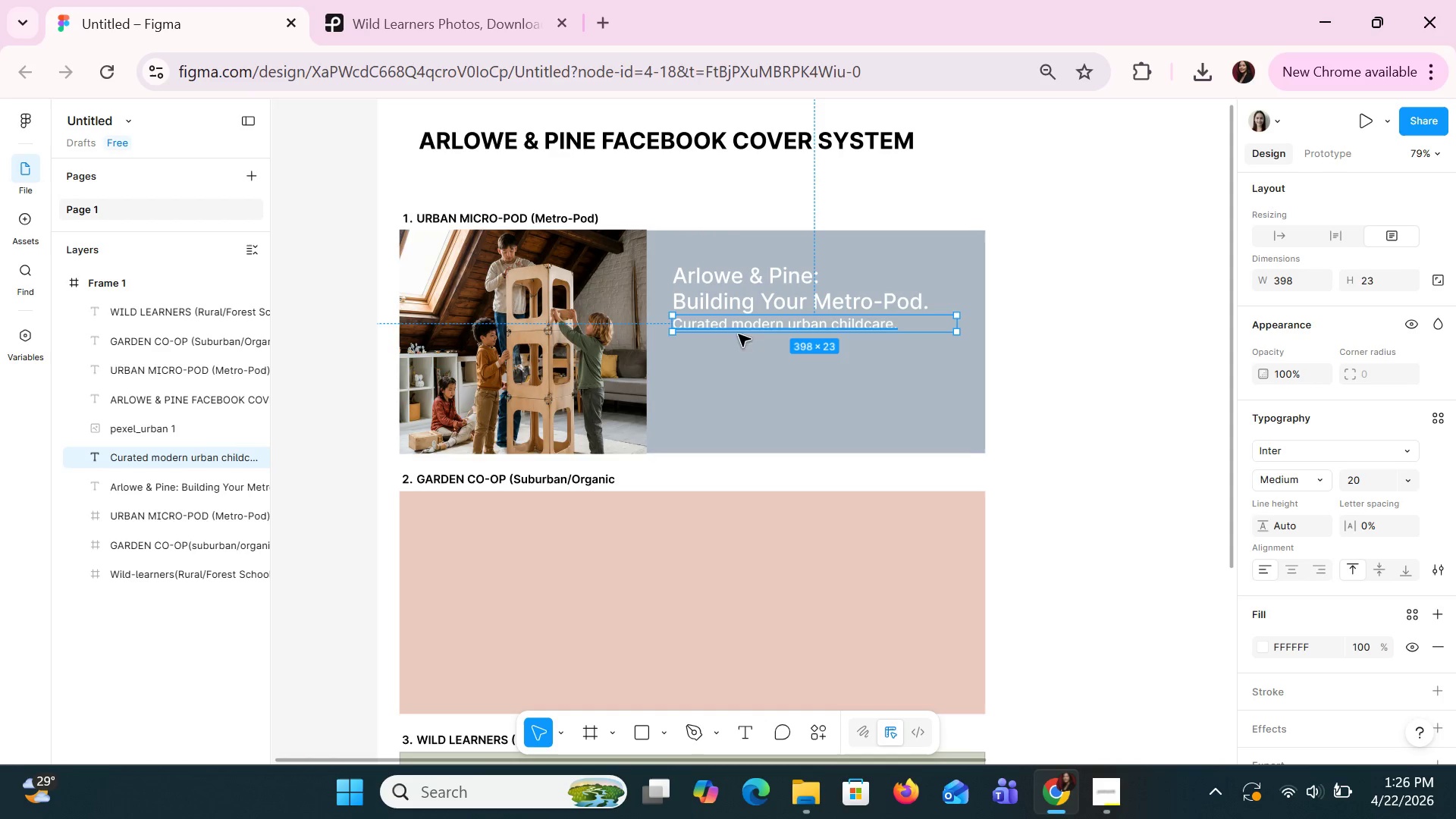 
left_click([720, 374])
 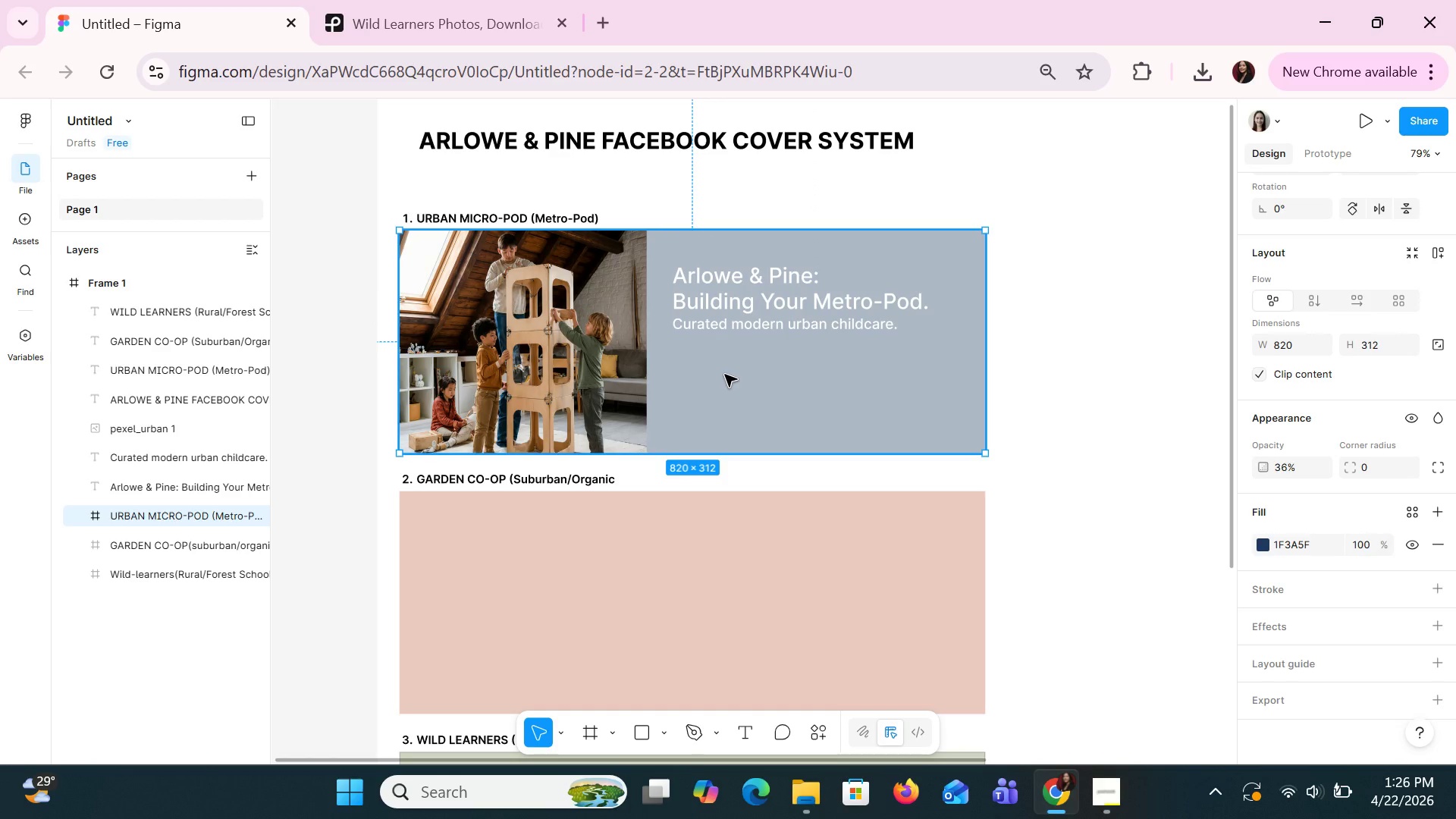 
wait(7.08)
 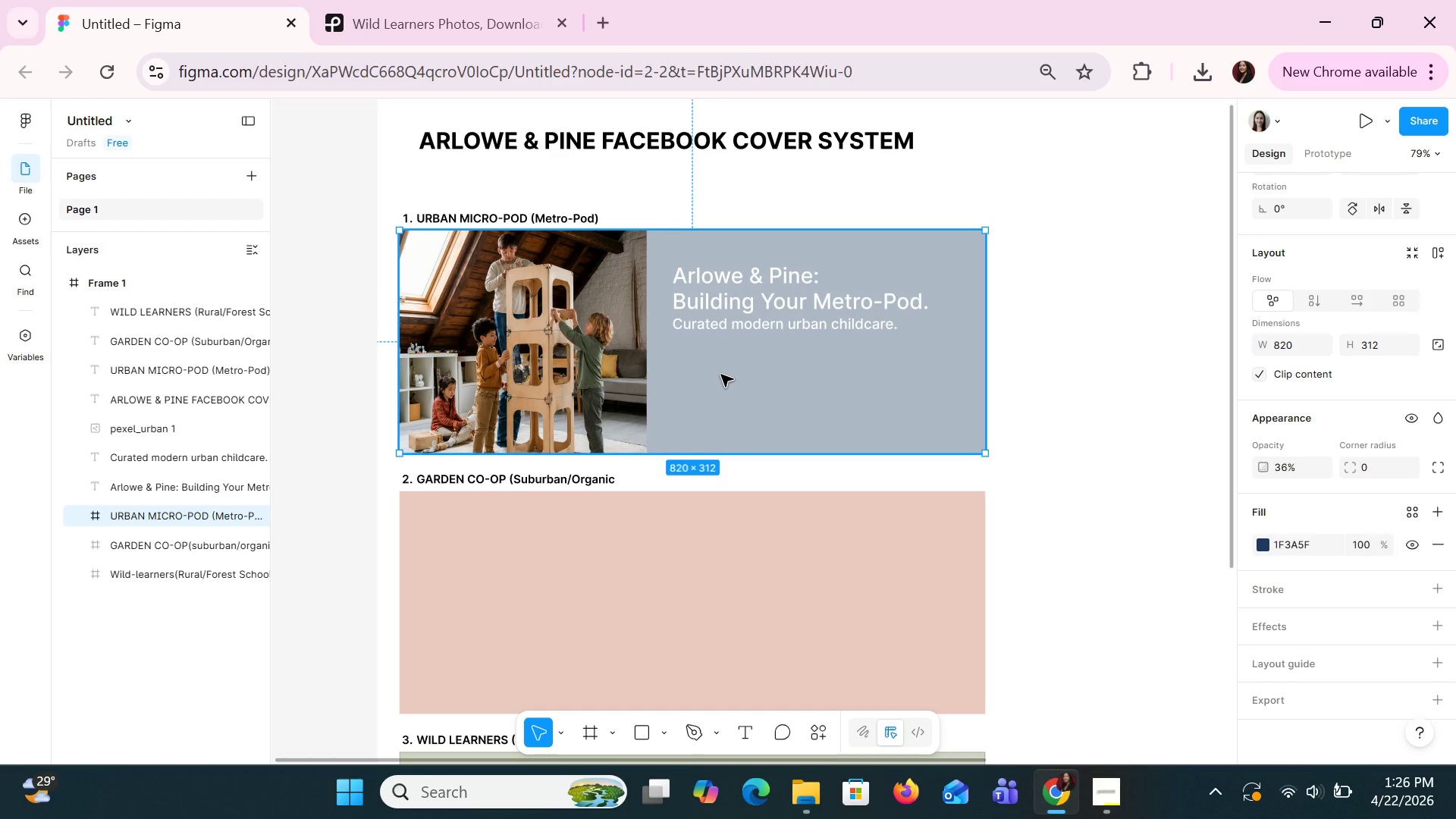 
left_click([736, 329])
 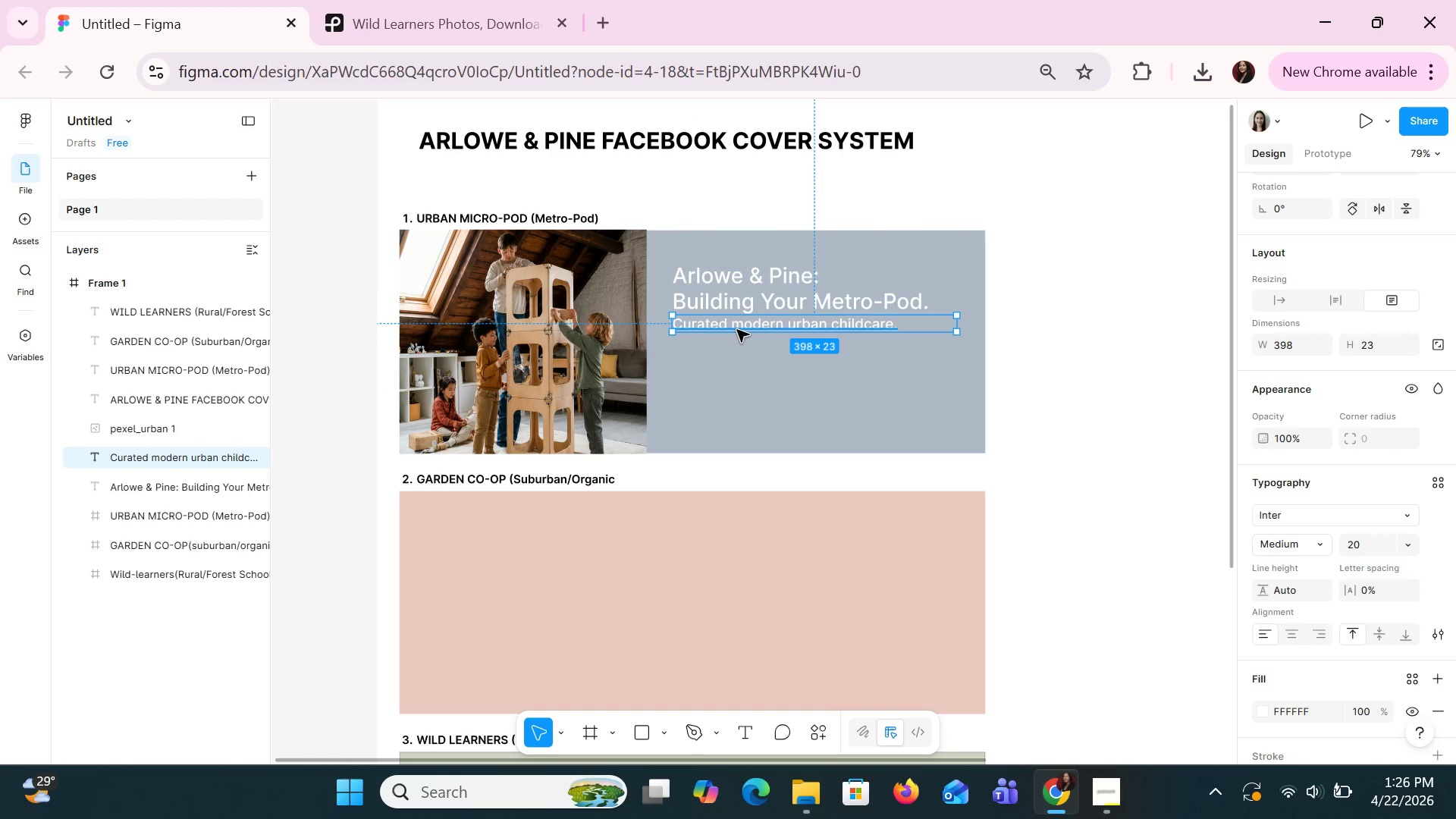 
key(Control+C)
 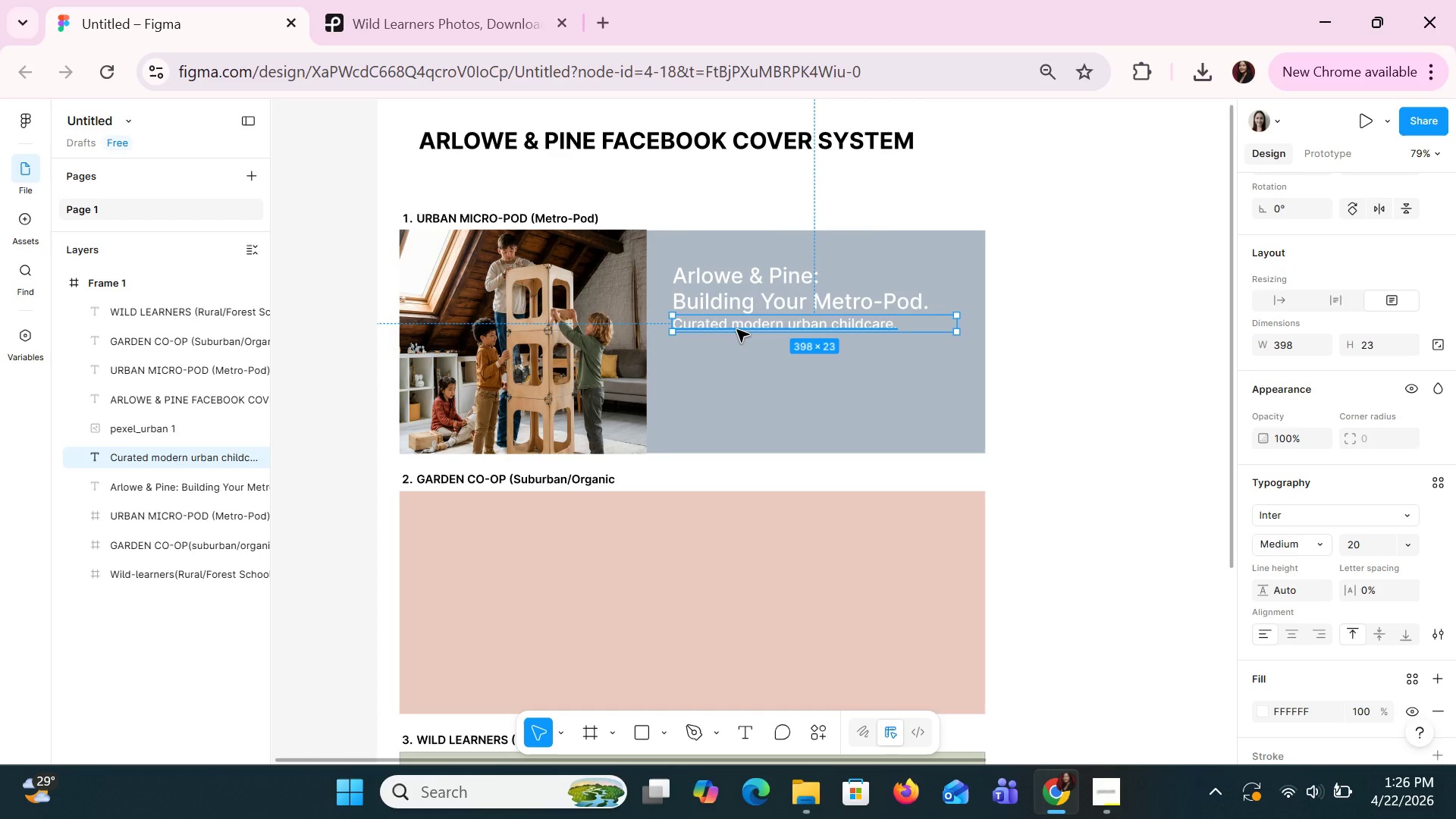 
key(Control+V)
 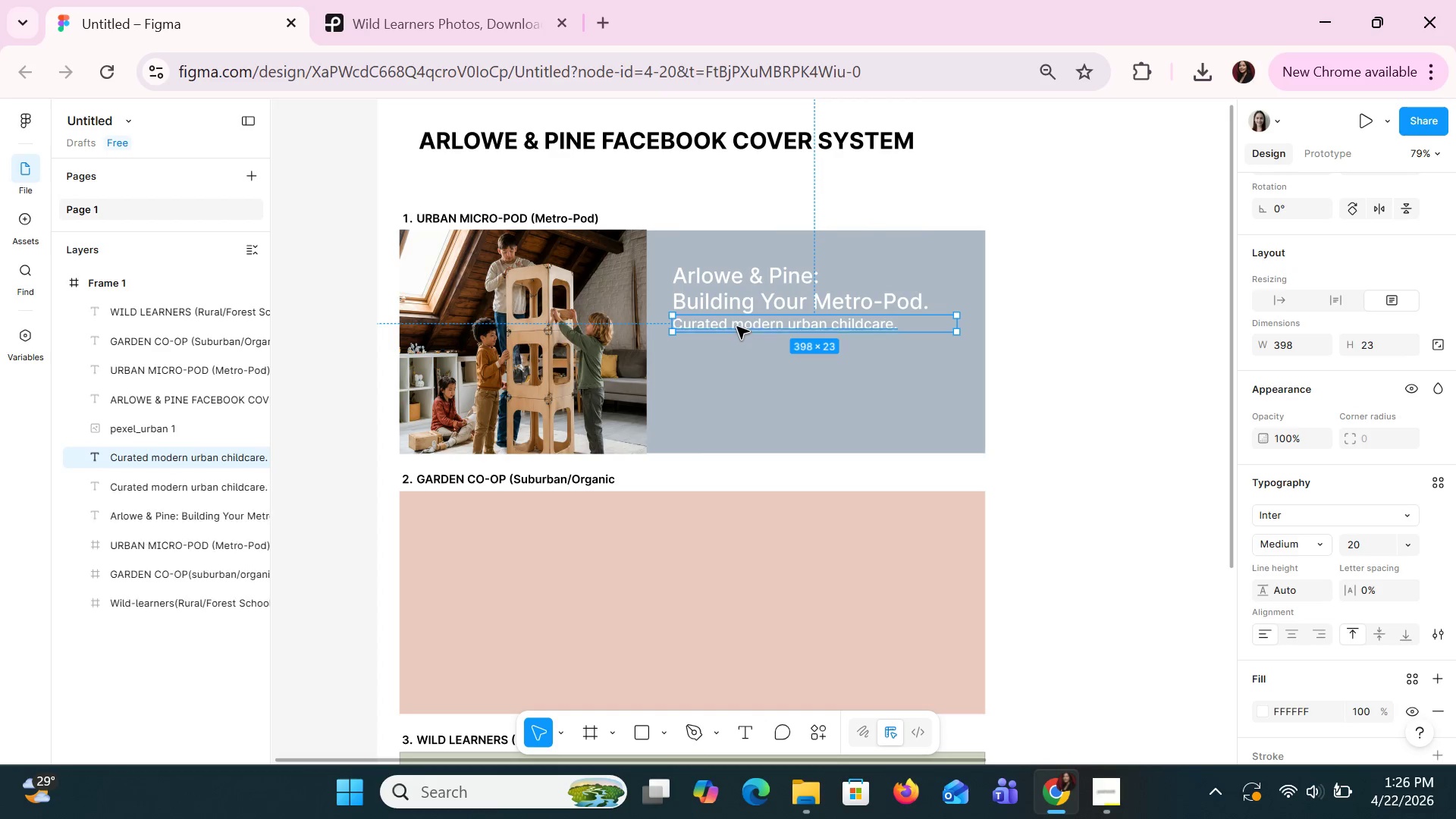 
left_click_drag(start_coordinate=[736, 326], to_coordinate=[738, 371])
 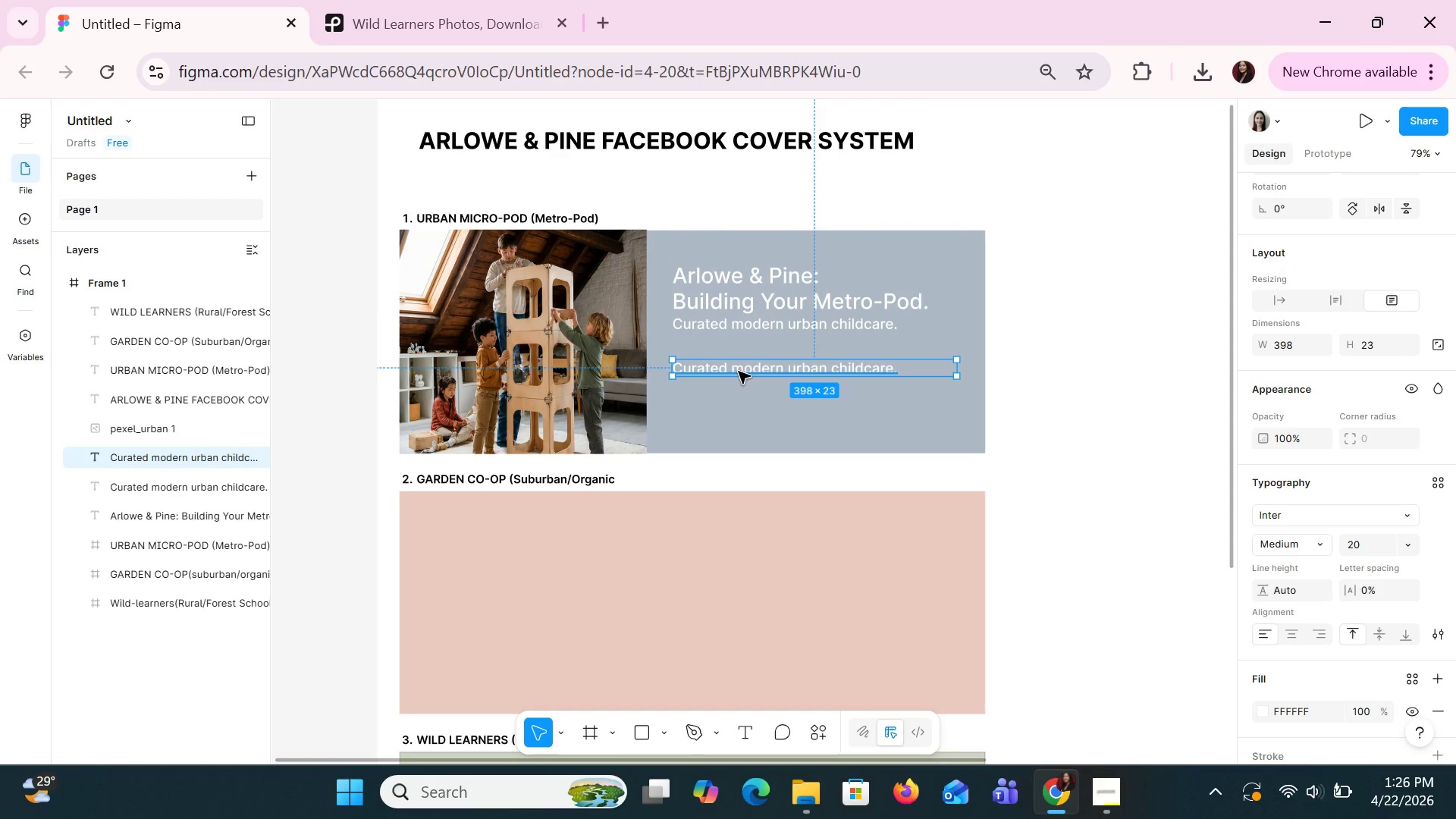 
double_click([738, 371])
 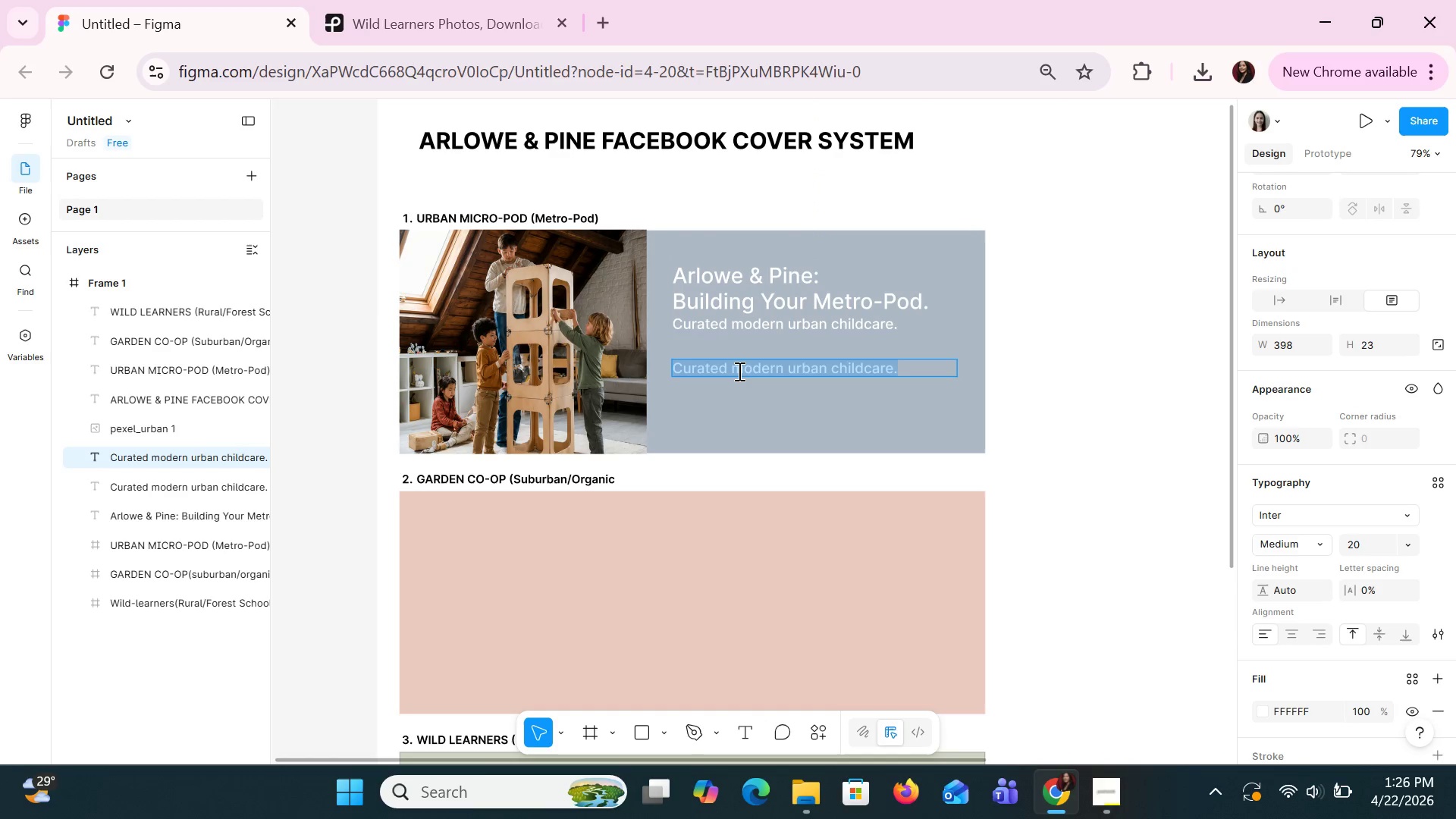 
triple_click([738, 371])
 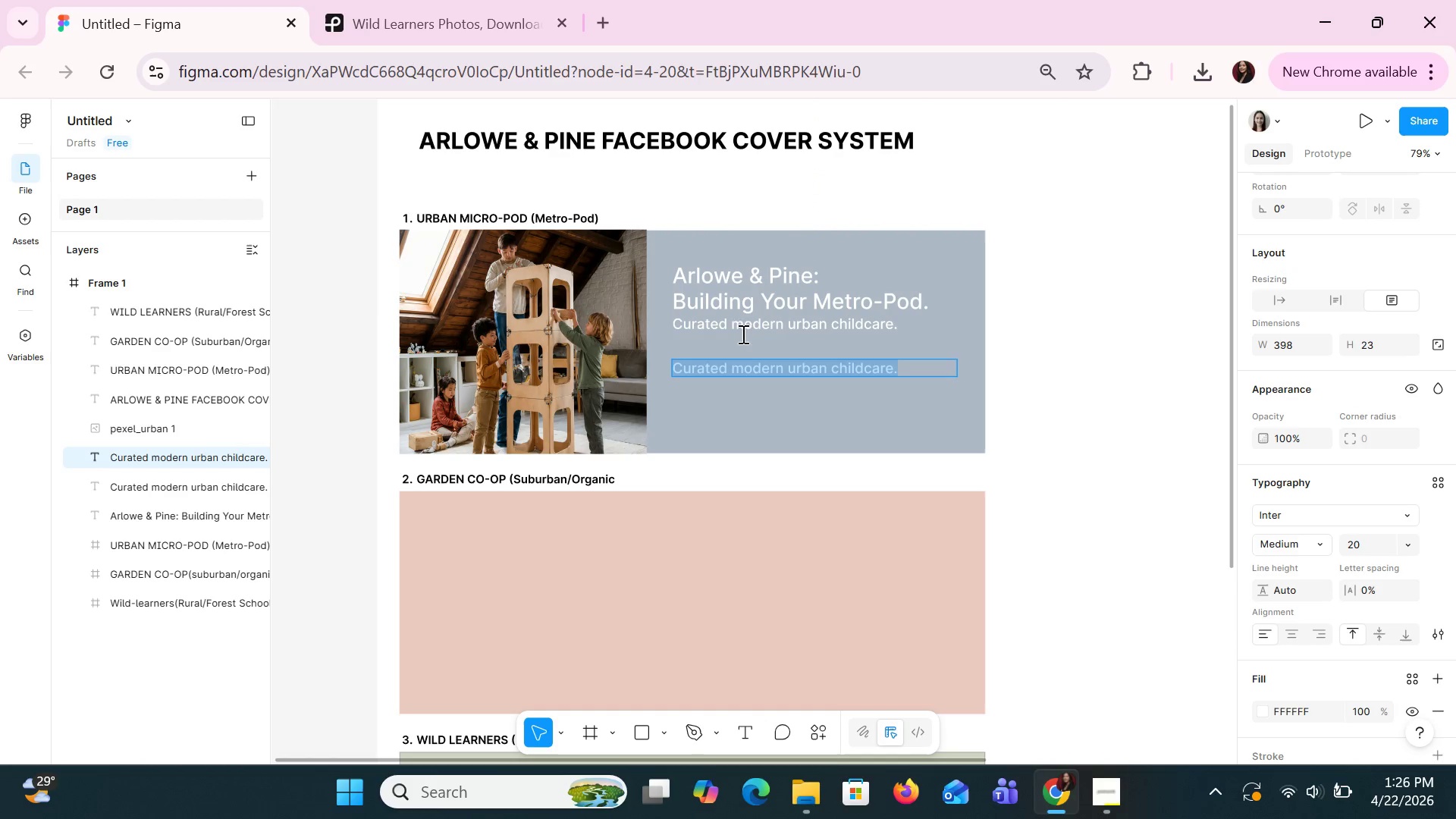 
left_click([766, 397])
 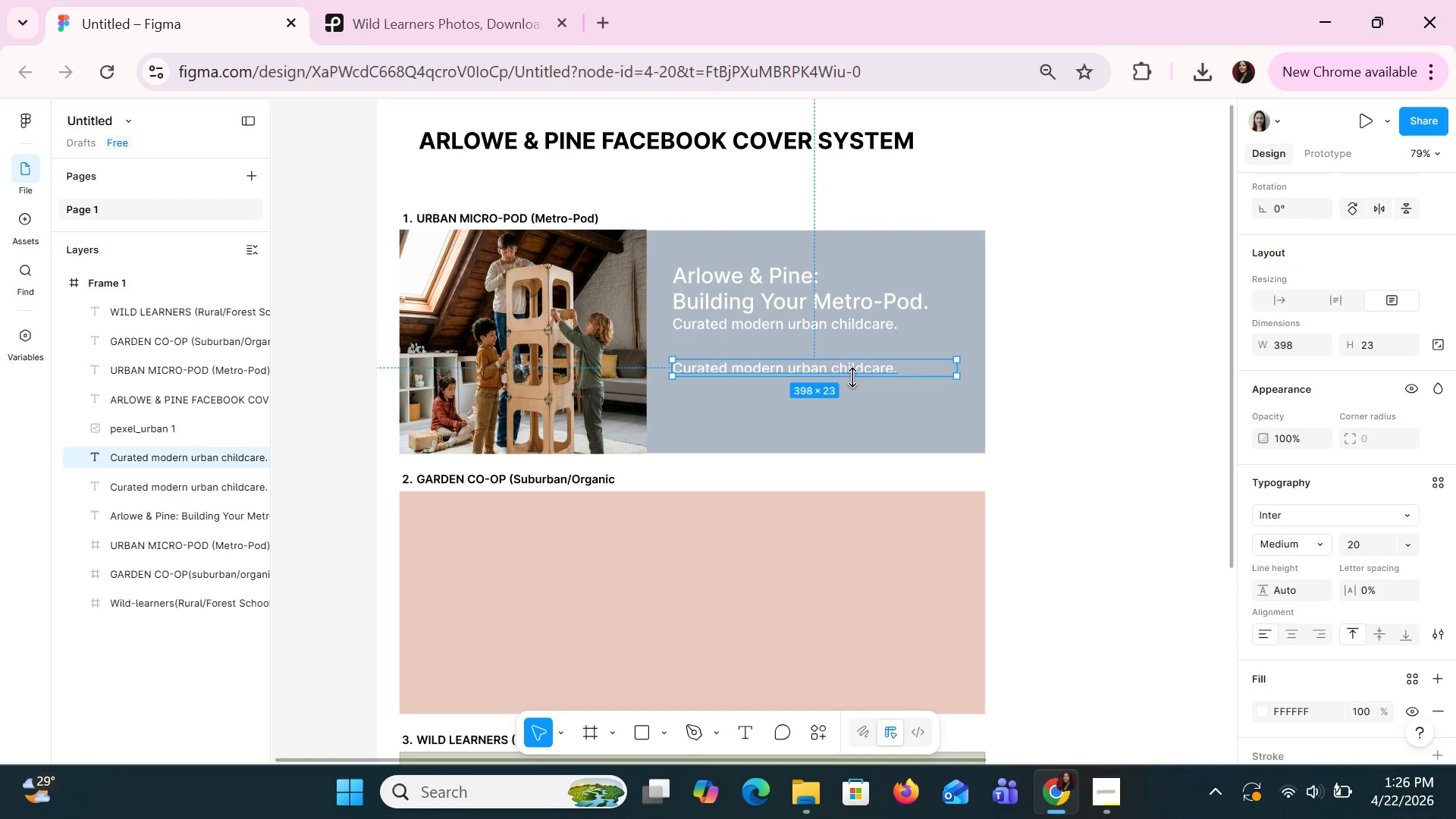 
left_click_drag(start_coordinate=[852, 378], to_coordinate=[858, 428])
 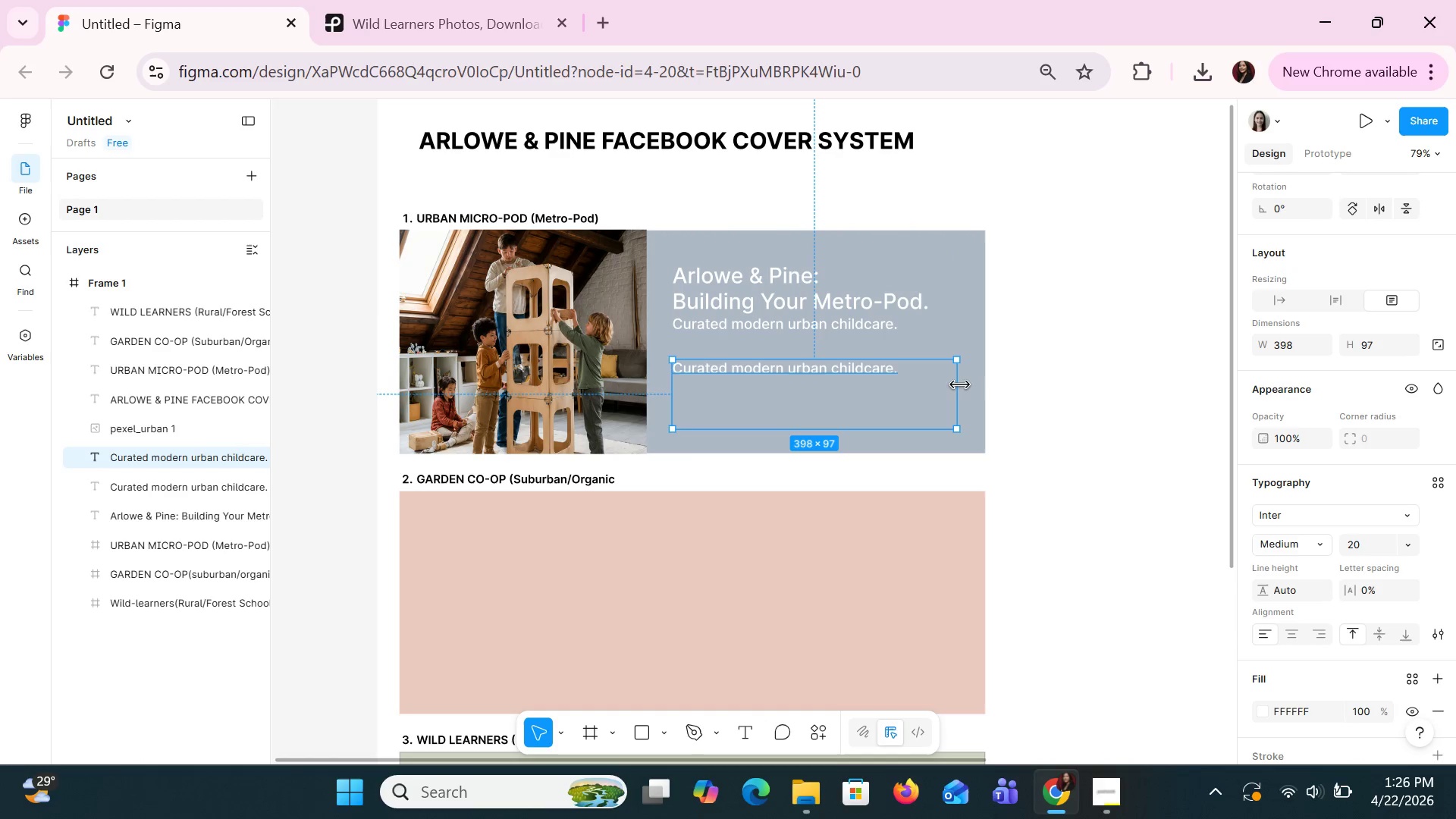 
left_click_drag(start_coordinate=[960, 385], to_coordinate=[917, 388])
 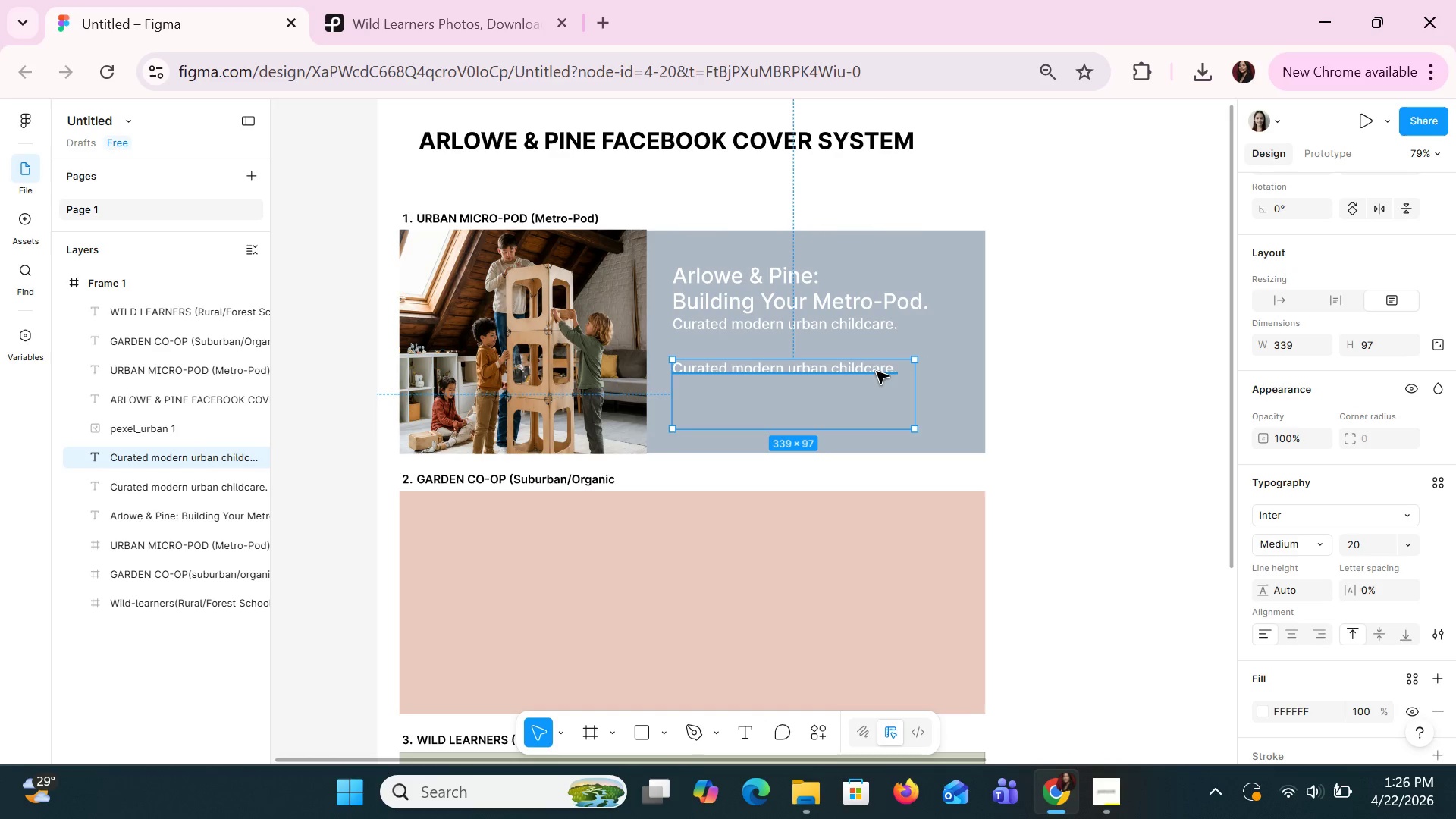 
double_click([876, 371])
 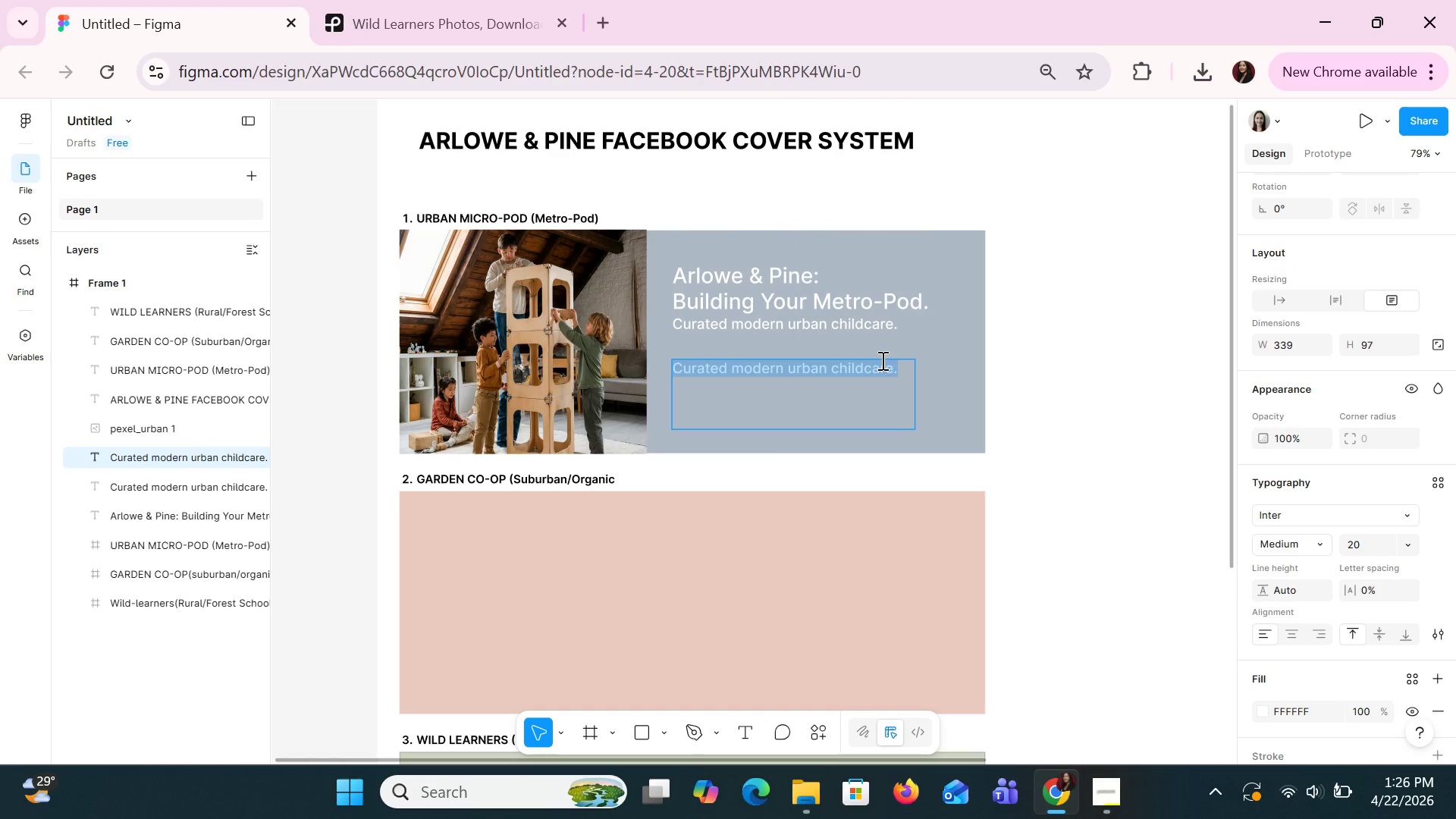 
type((7231 222-3550)
 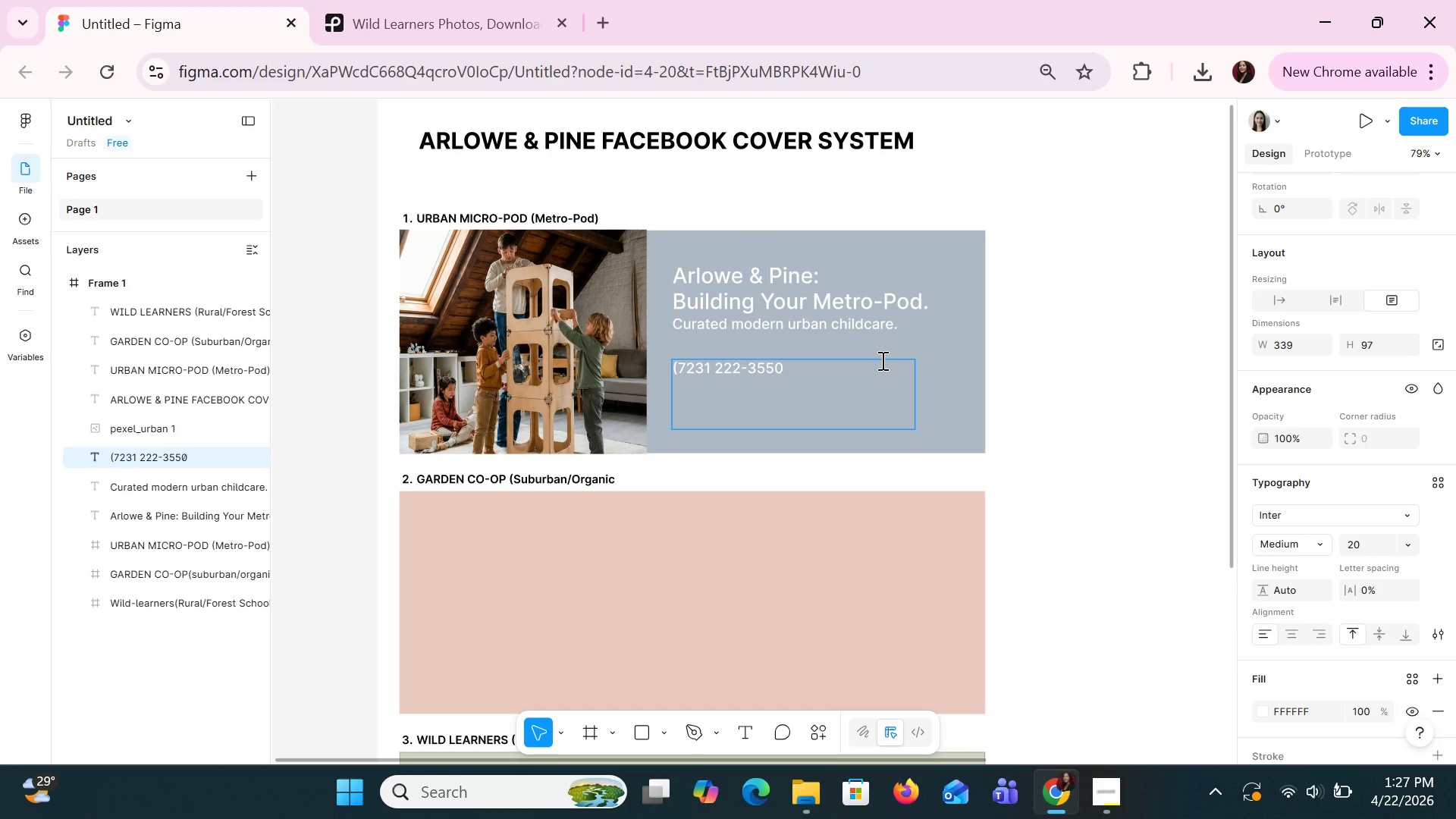 
key(Enter)
 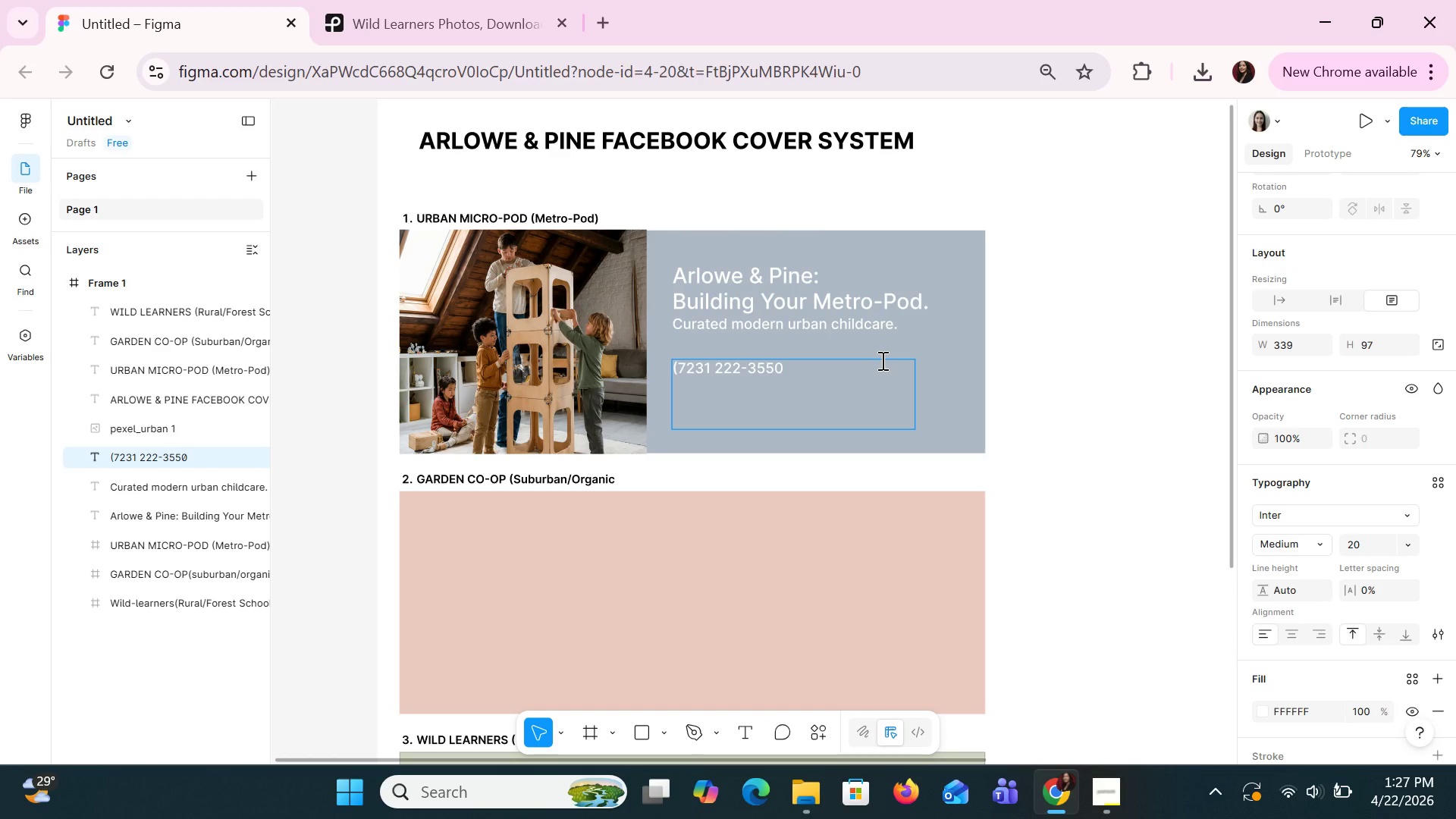 
type(www.arlowepo)
key(Backspace)
type(o)
key(Backspace)
type(inec)
key(Backspace)
type(.com)
 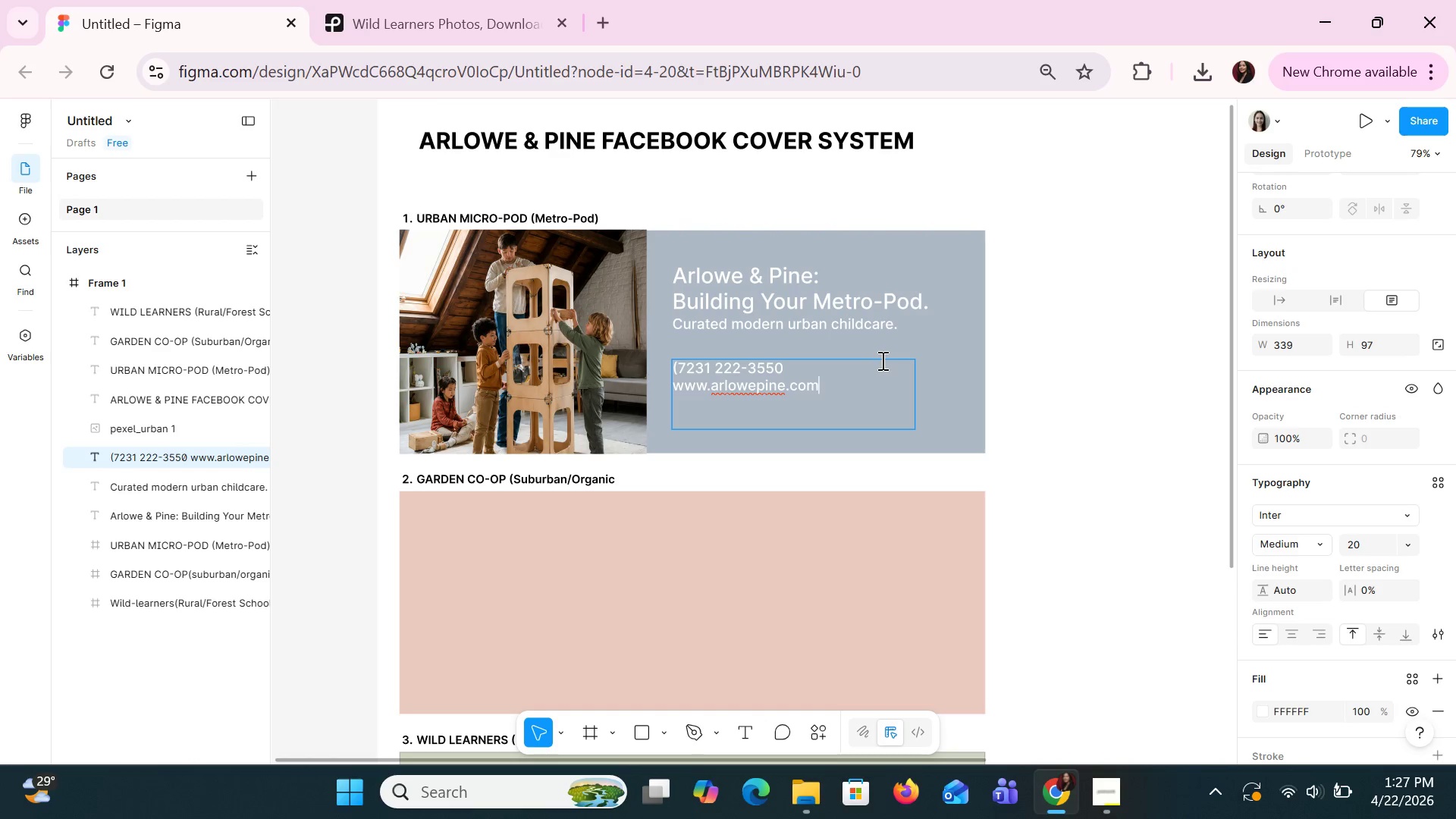 
key(Enter)
 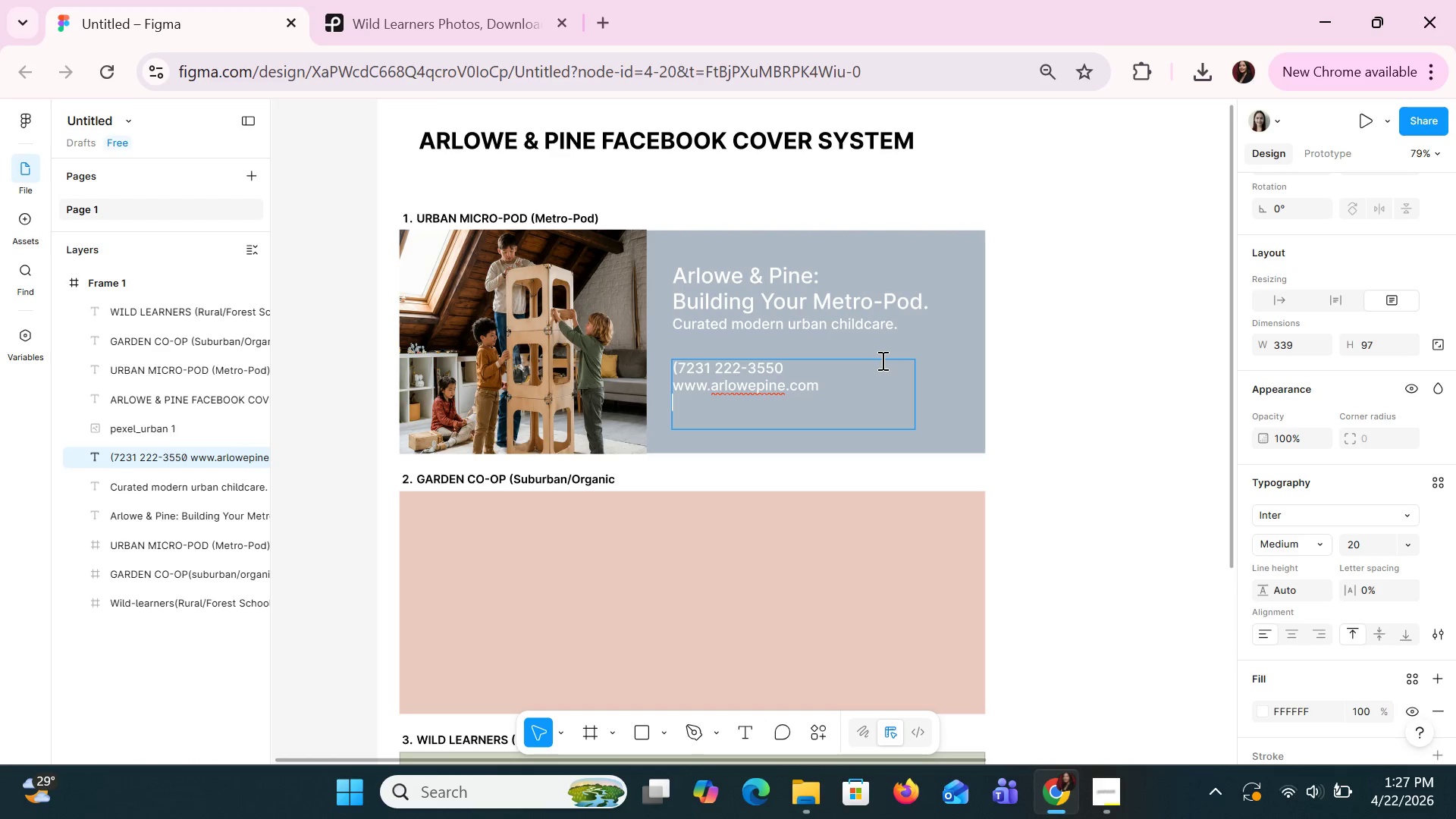 
type(email:)
key(Backspace)
type(@arlowerp)
key(Backspace)
key(Backspace)
type(pie)
key(Backspace)
type(ne.com)
 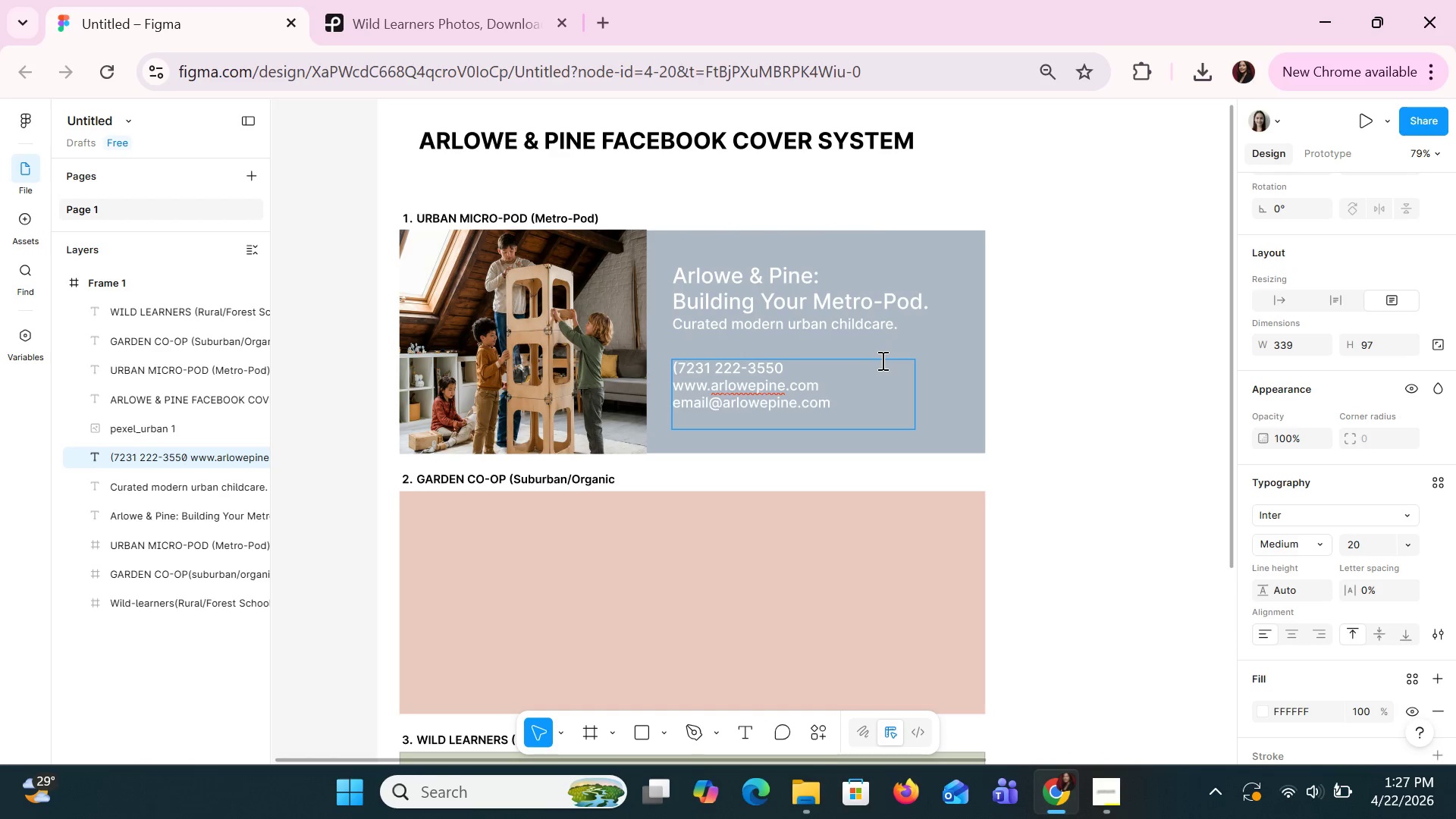 
left_click([856, 405])
 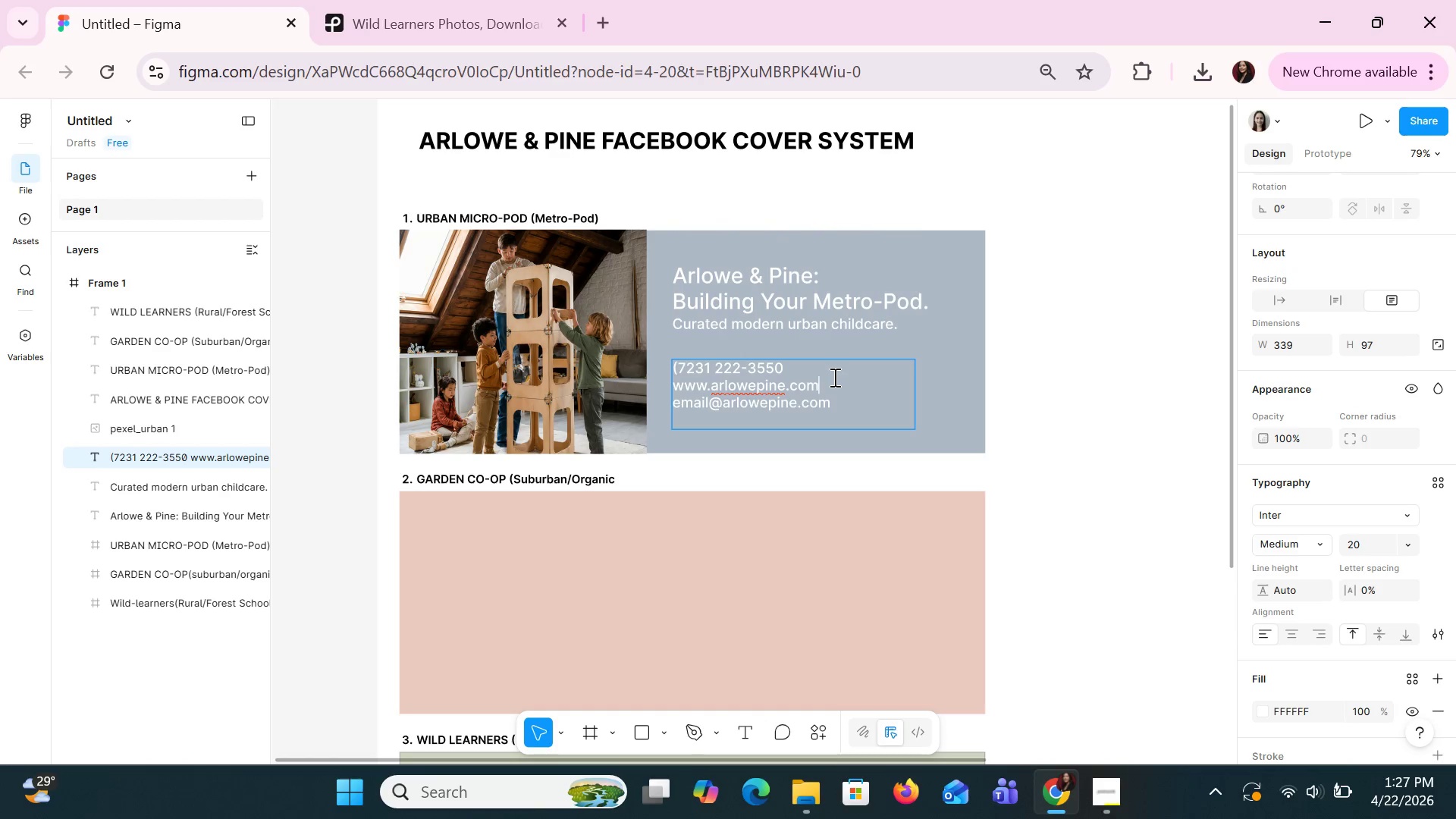 
double_click([827, 372])
 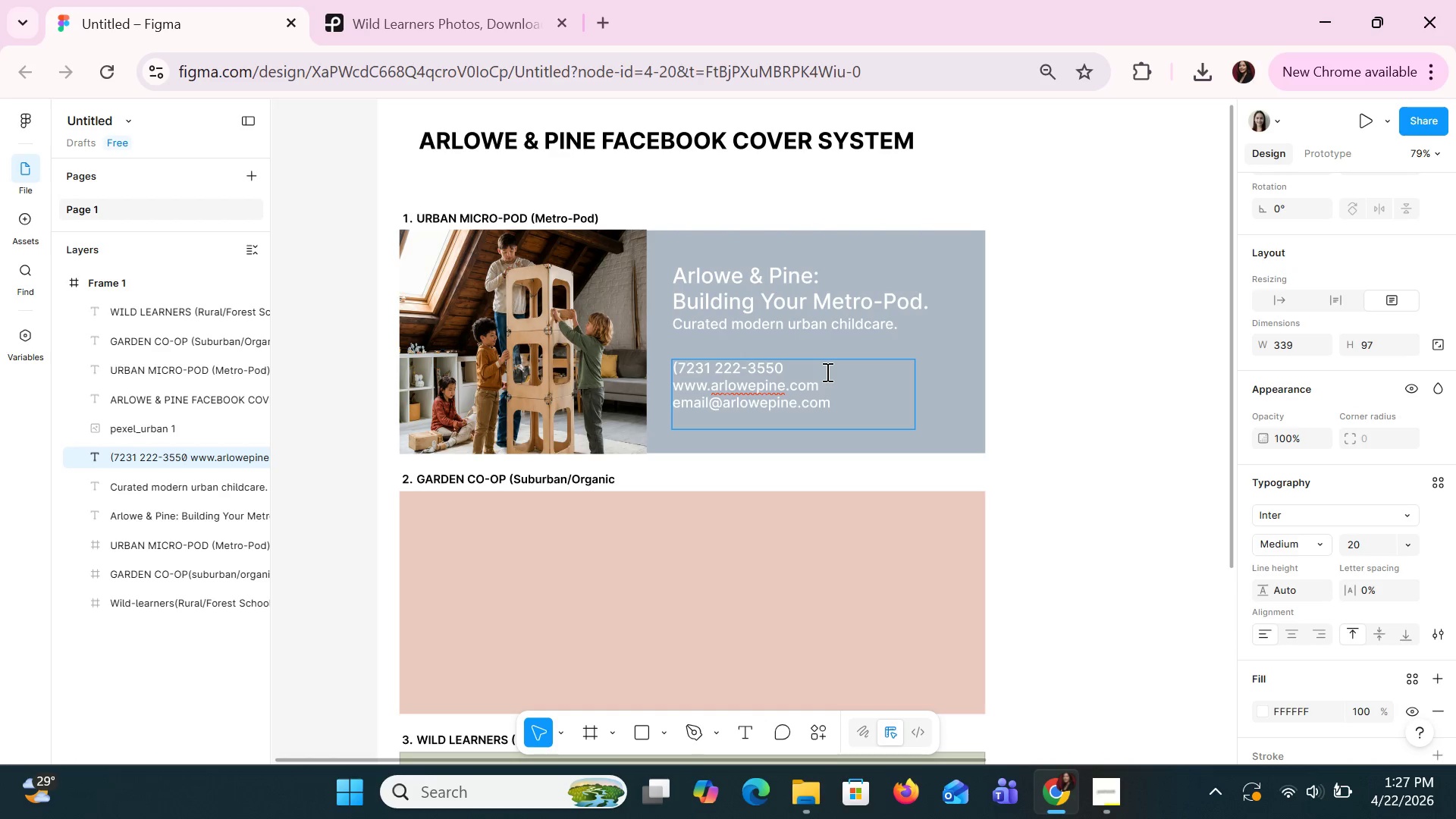 
key(Shift+0)
 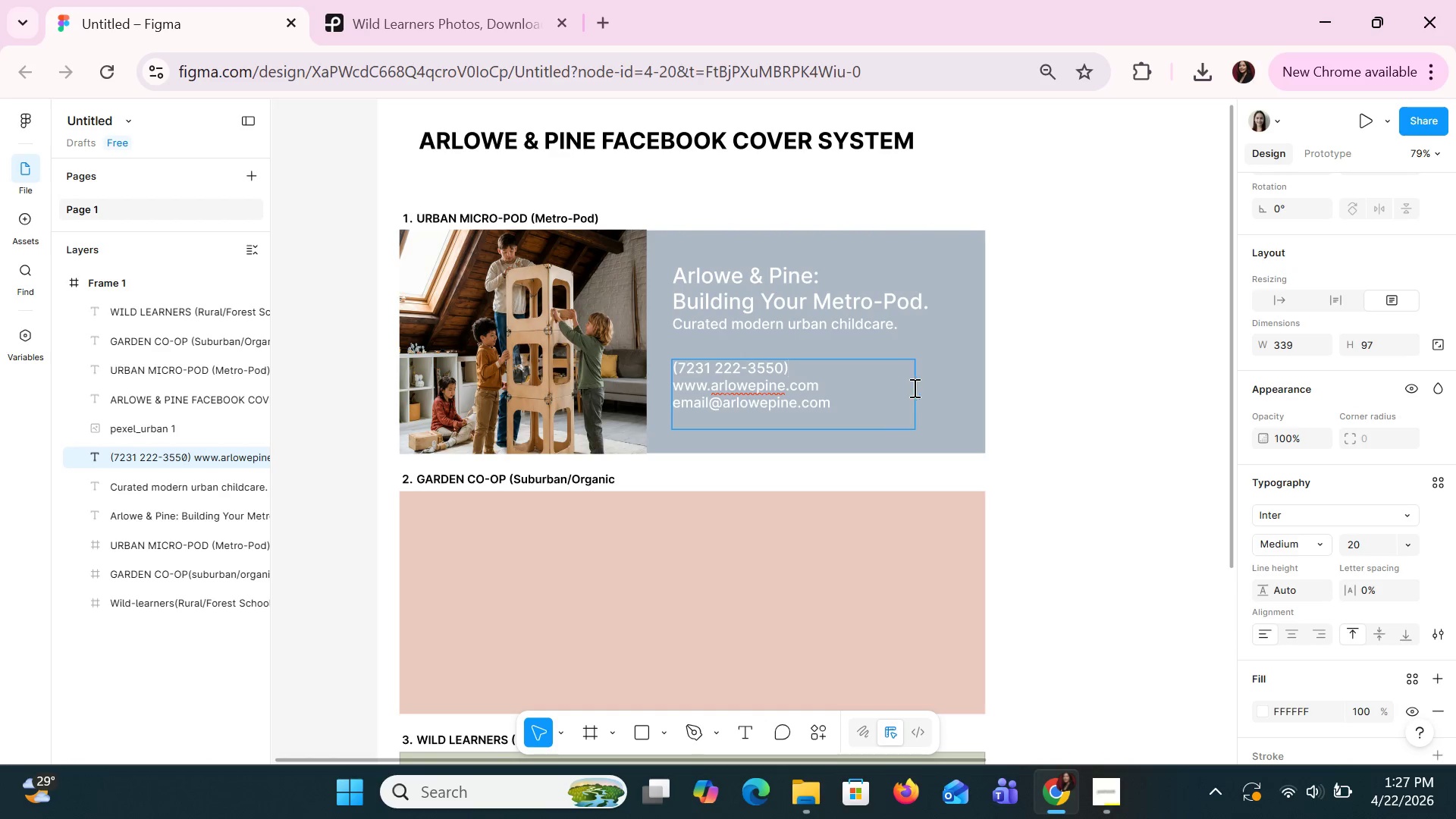 
left_click([922, 384])
 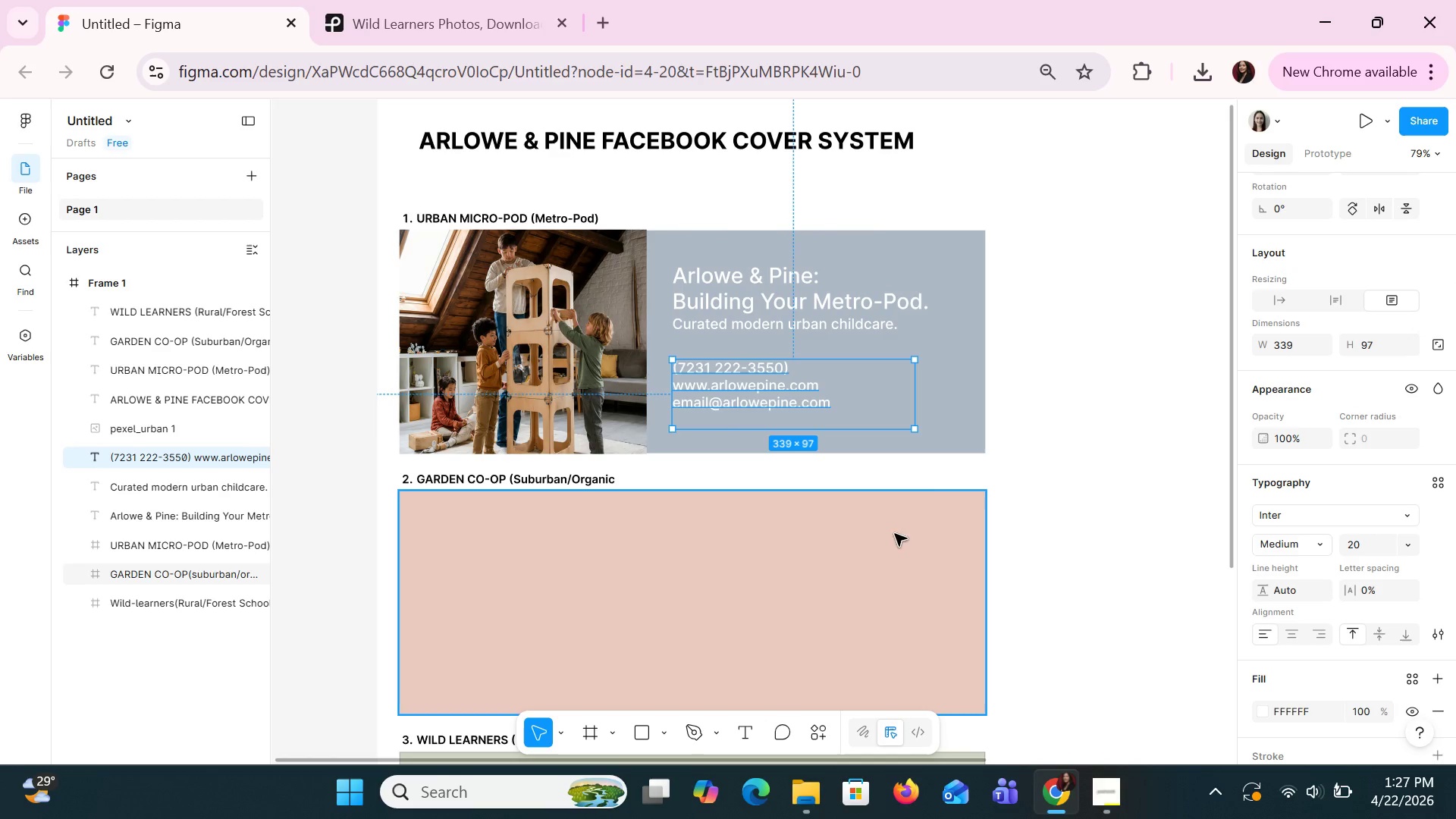 
mouse_move([1401, 532])
 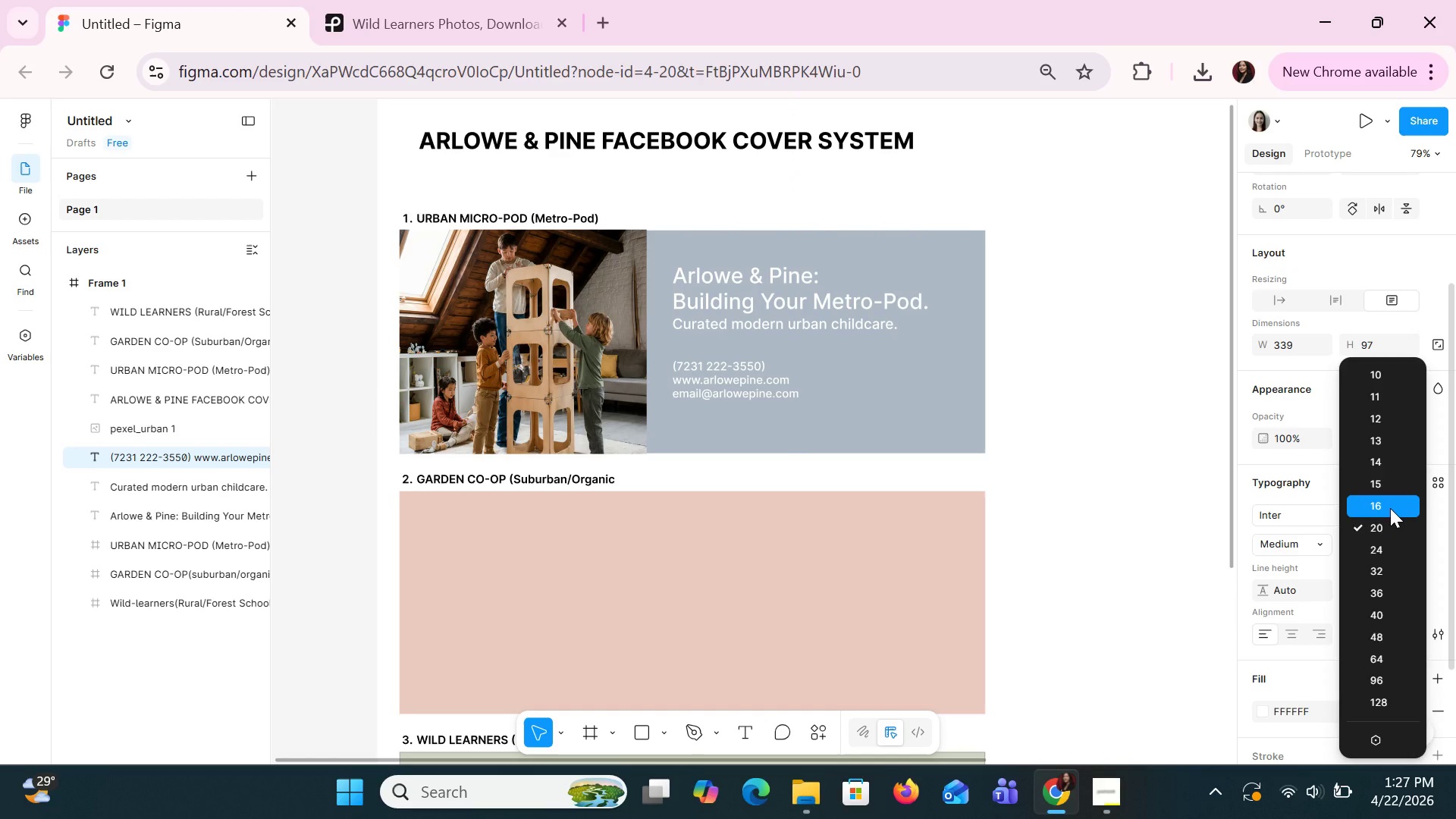 
left_click([1390, 508])
 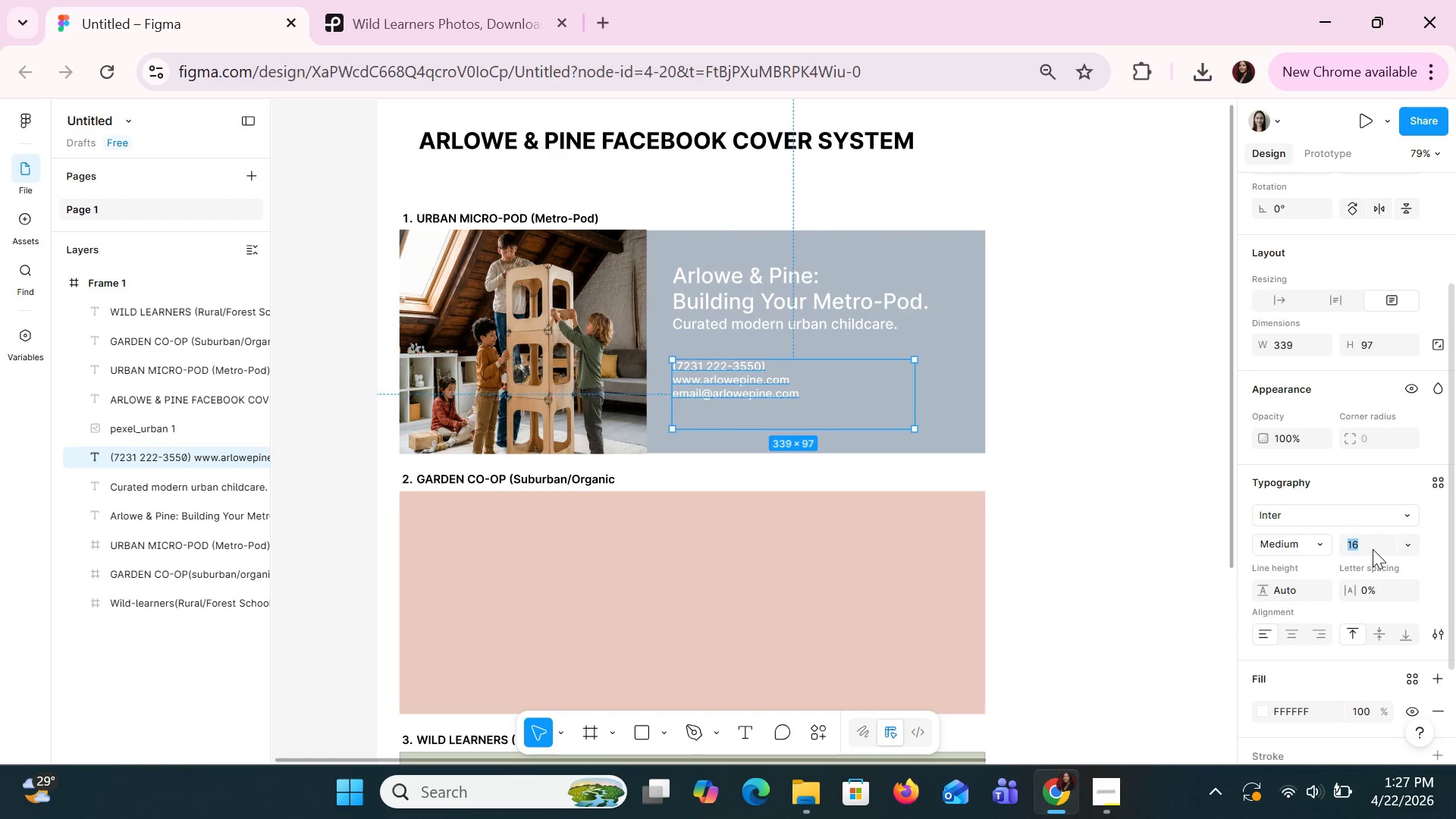 
type(18)
 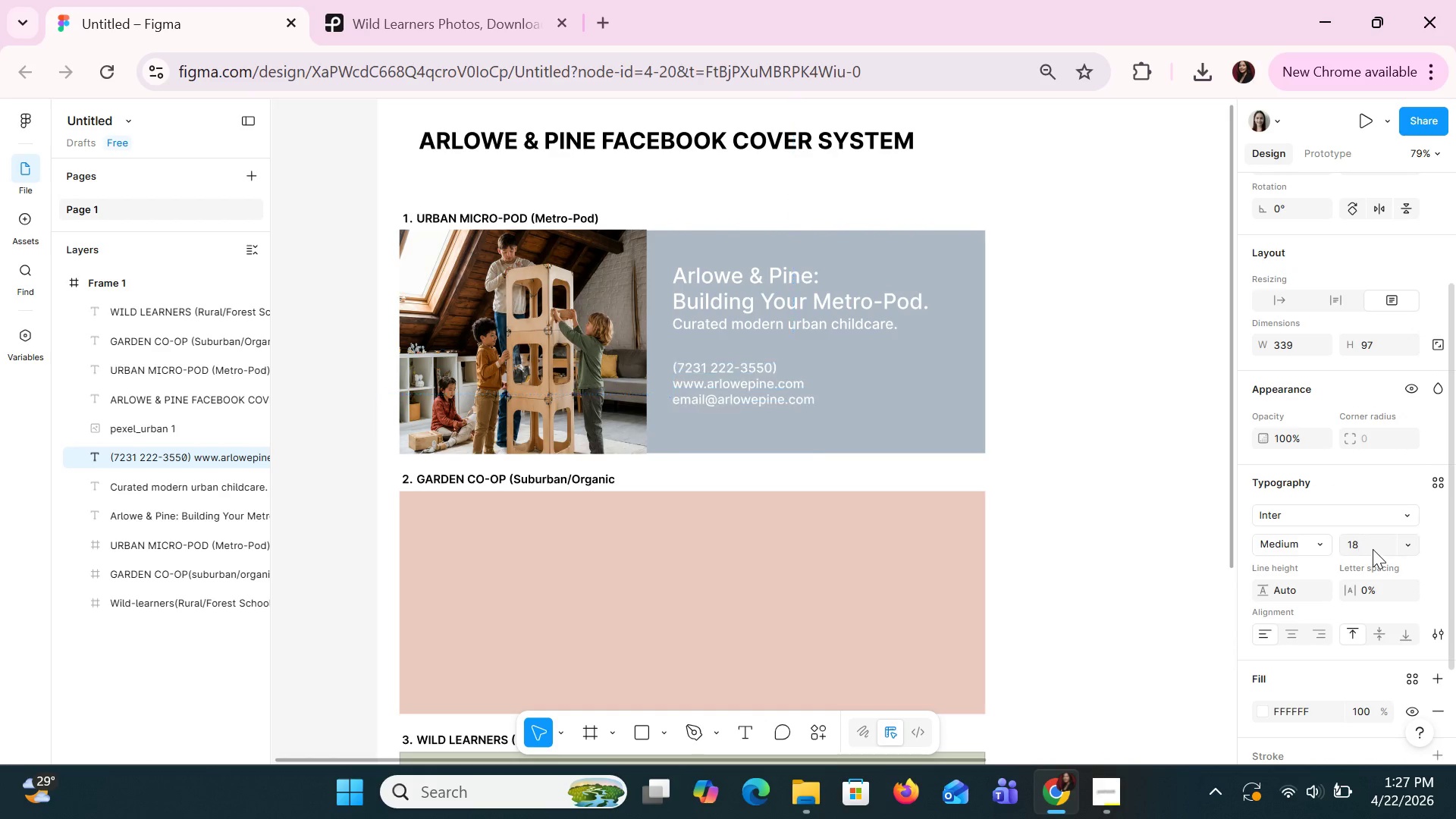 
key(Enter)
 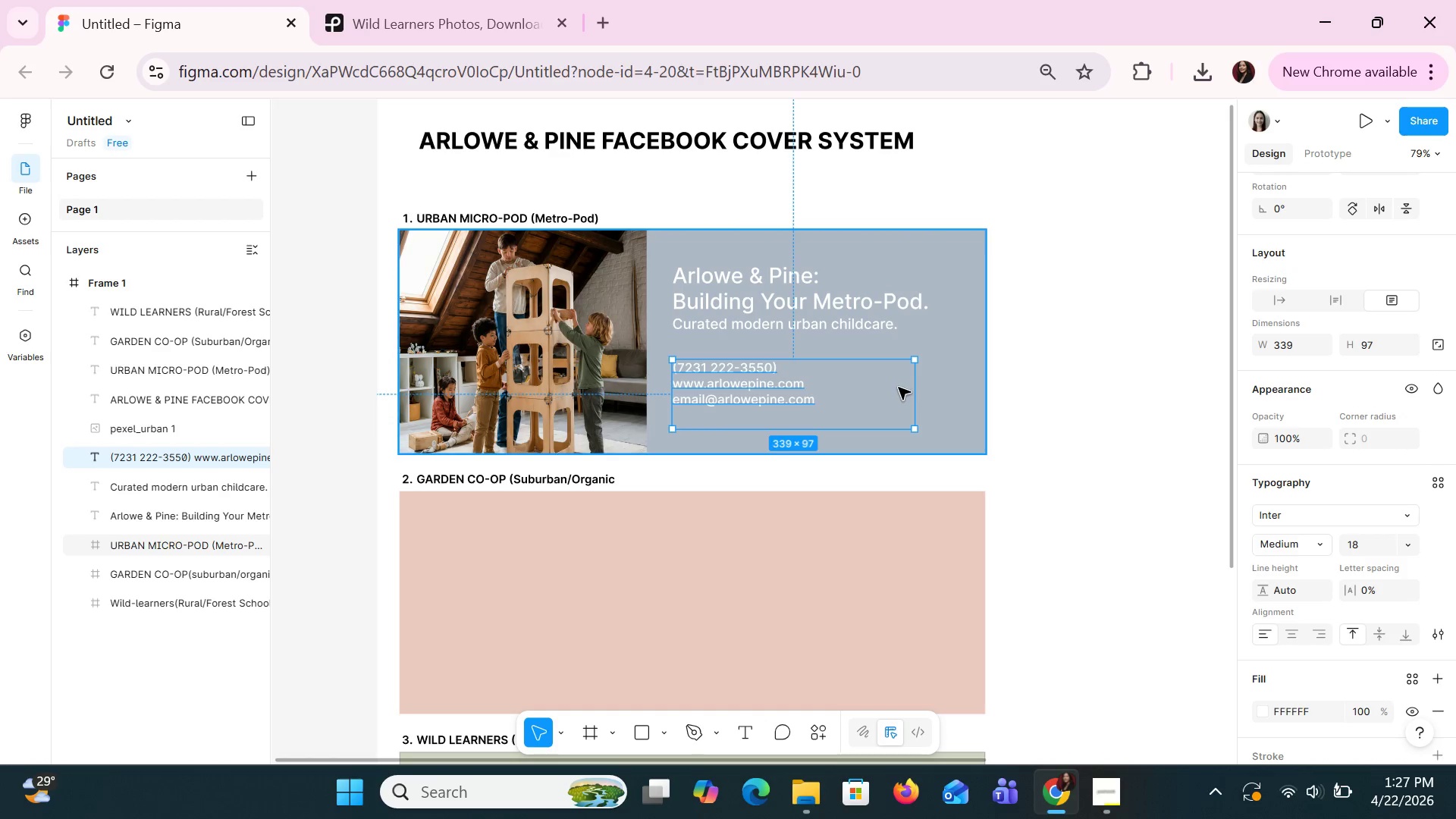 
left_click_drag(start_coordinate=[912, 388], to_coordinate=[827, 388])
 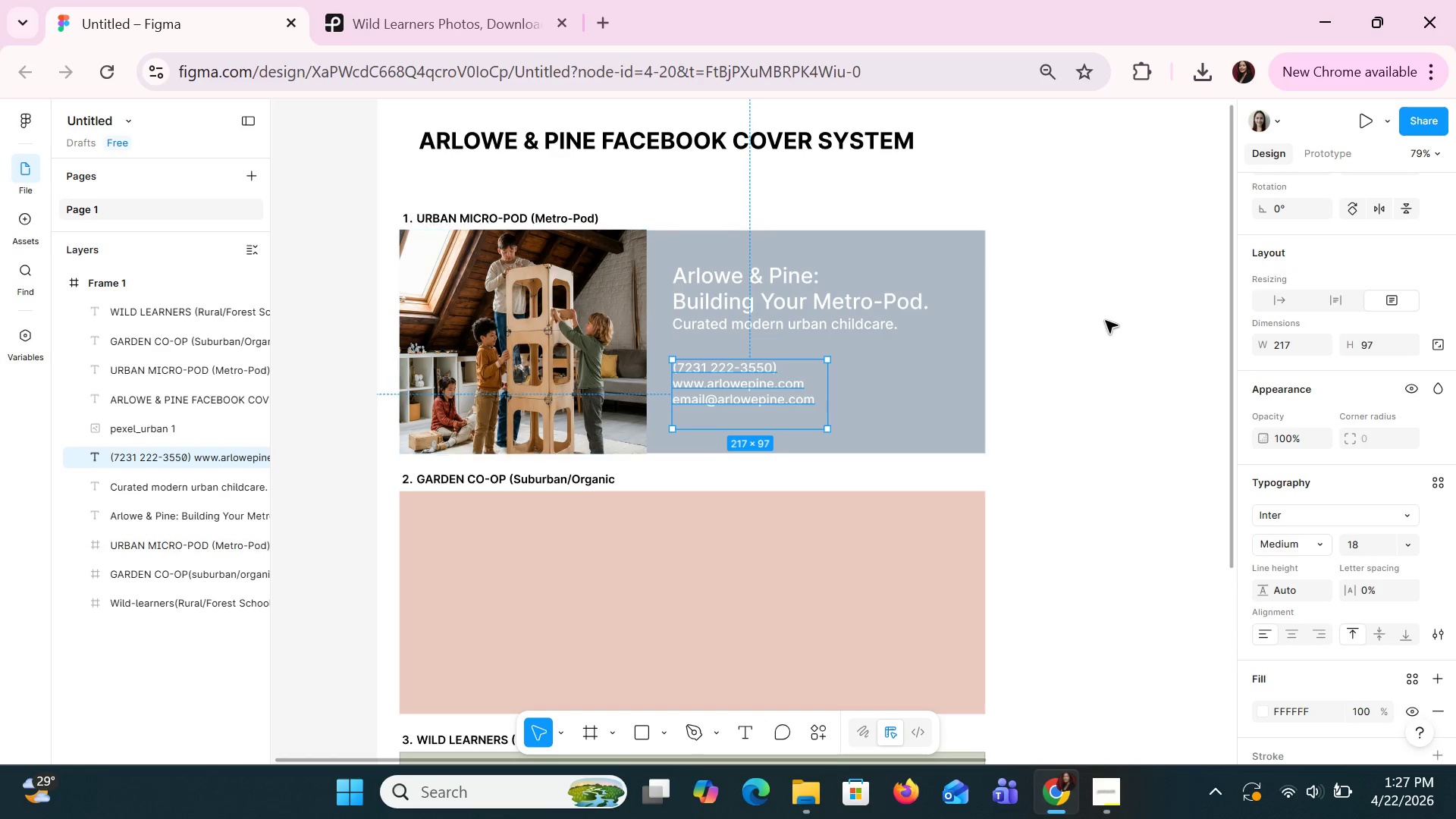 
left_click([1108, 318])
 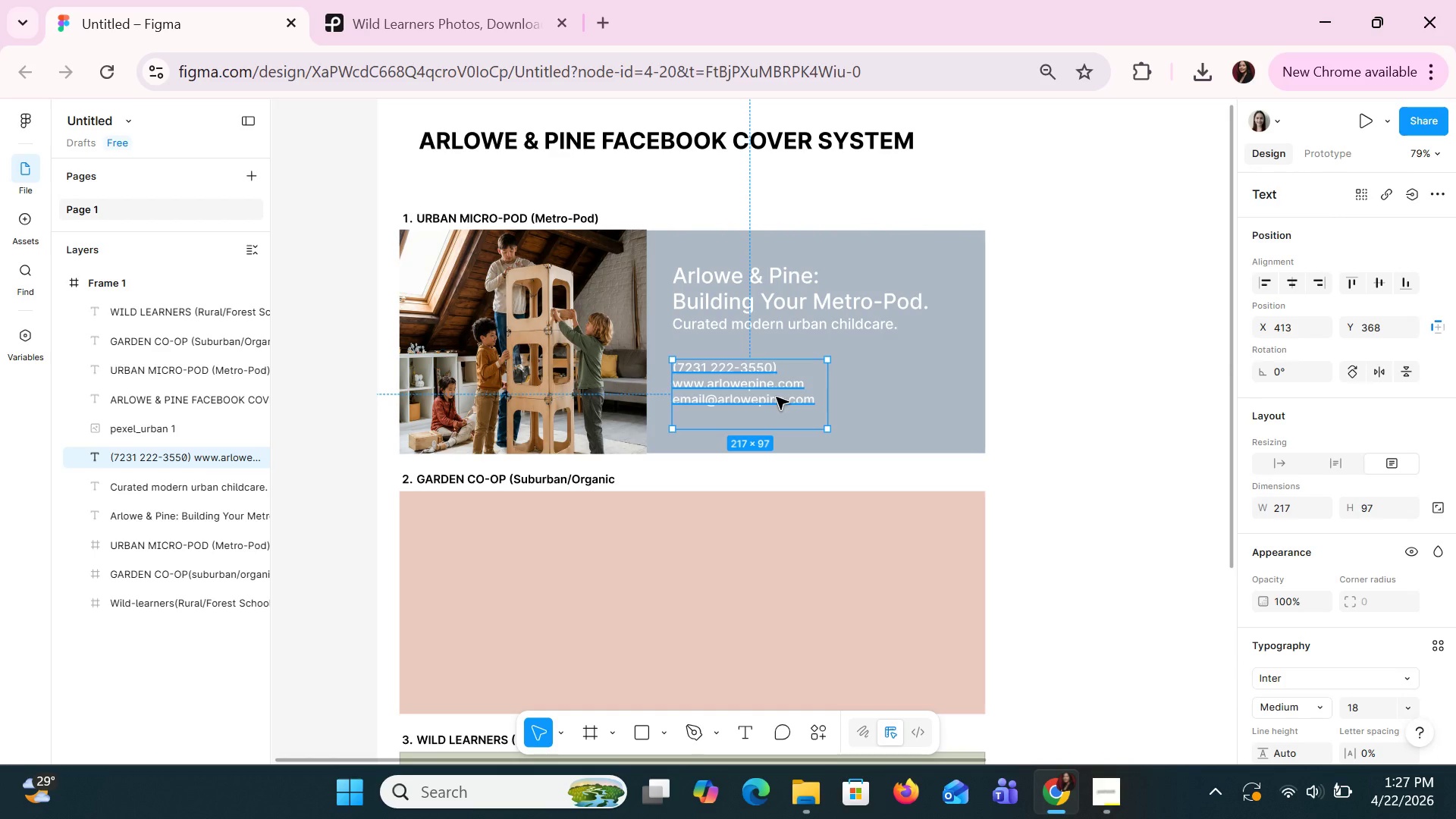 
left_click([786, 300])
 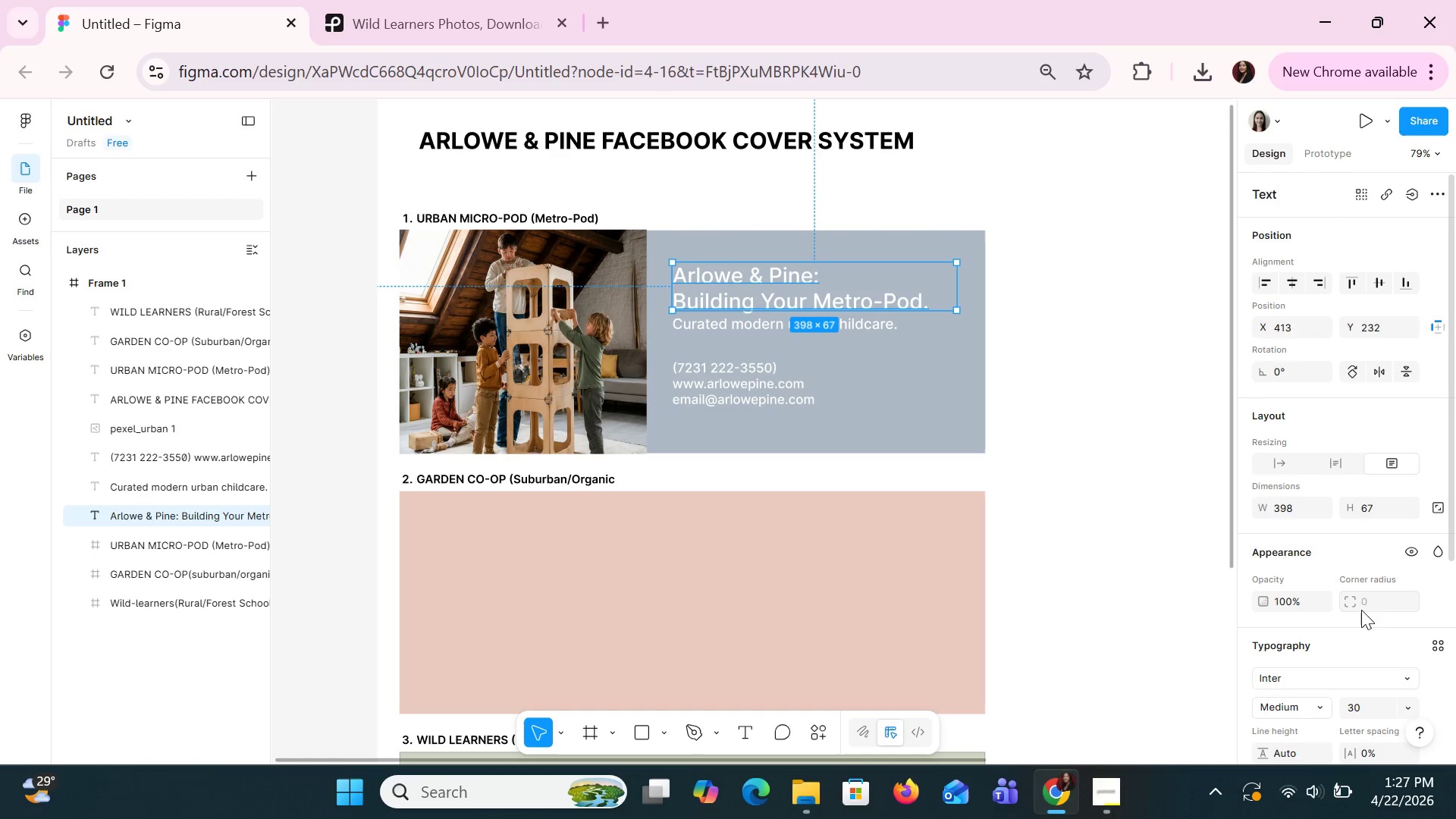 
scroll: coordinate [1350, 631], scroll_direction: down, amount: 2.0
 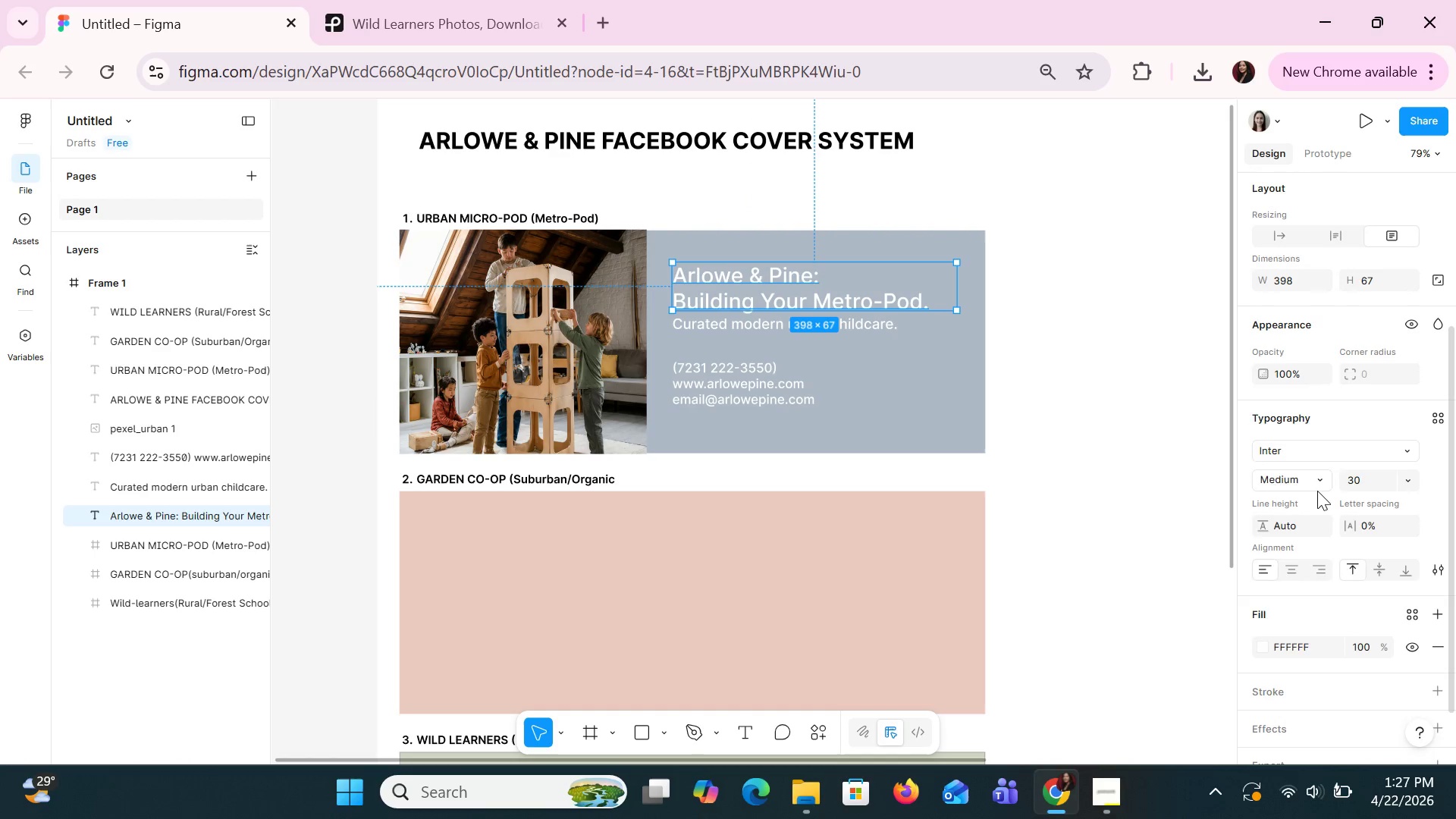 
left_click([1317, 488])
 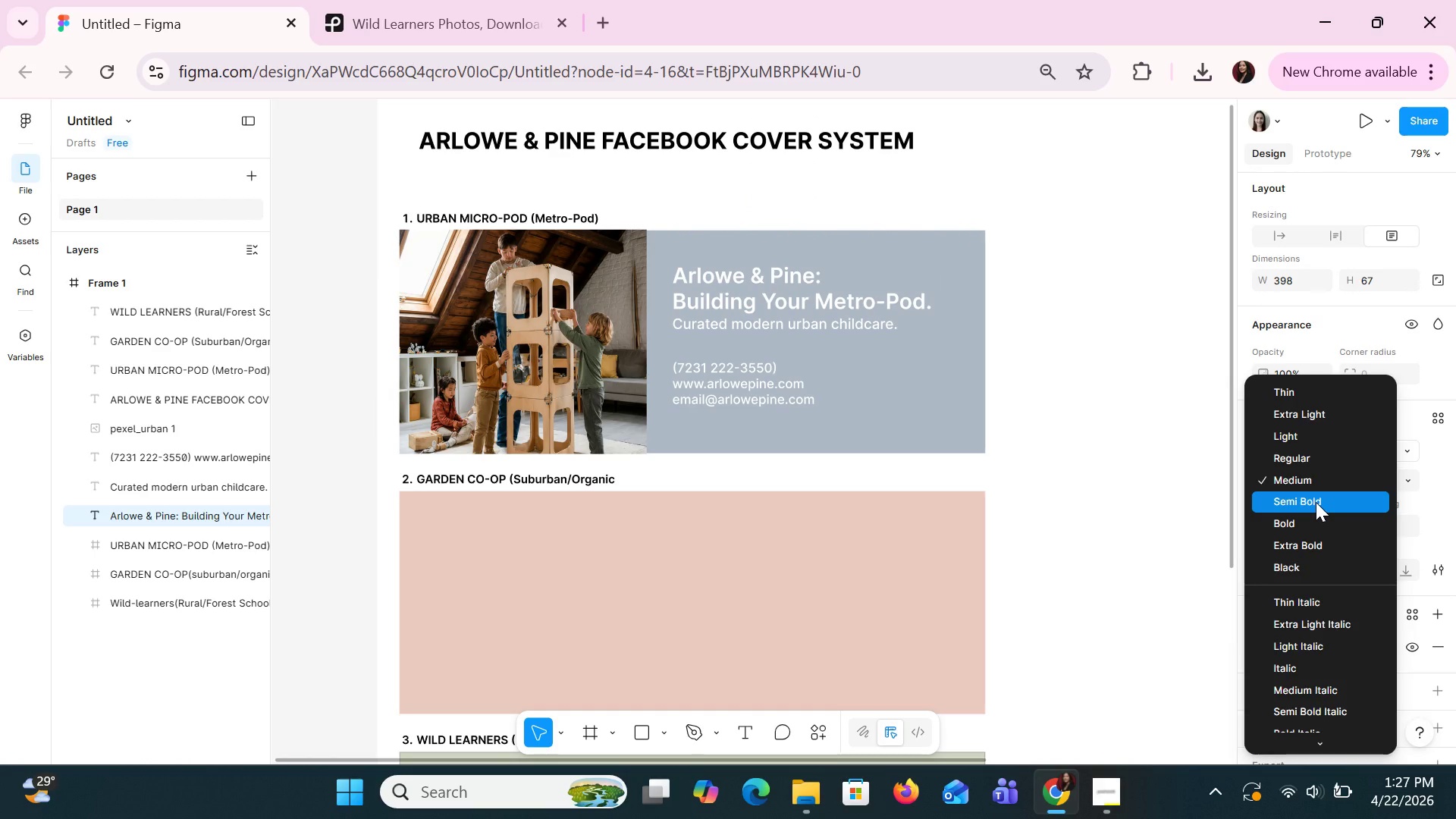 
left_click([1316, 502])
 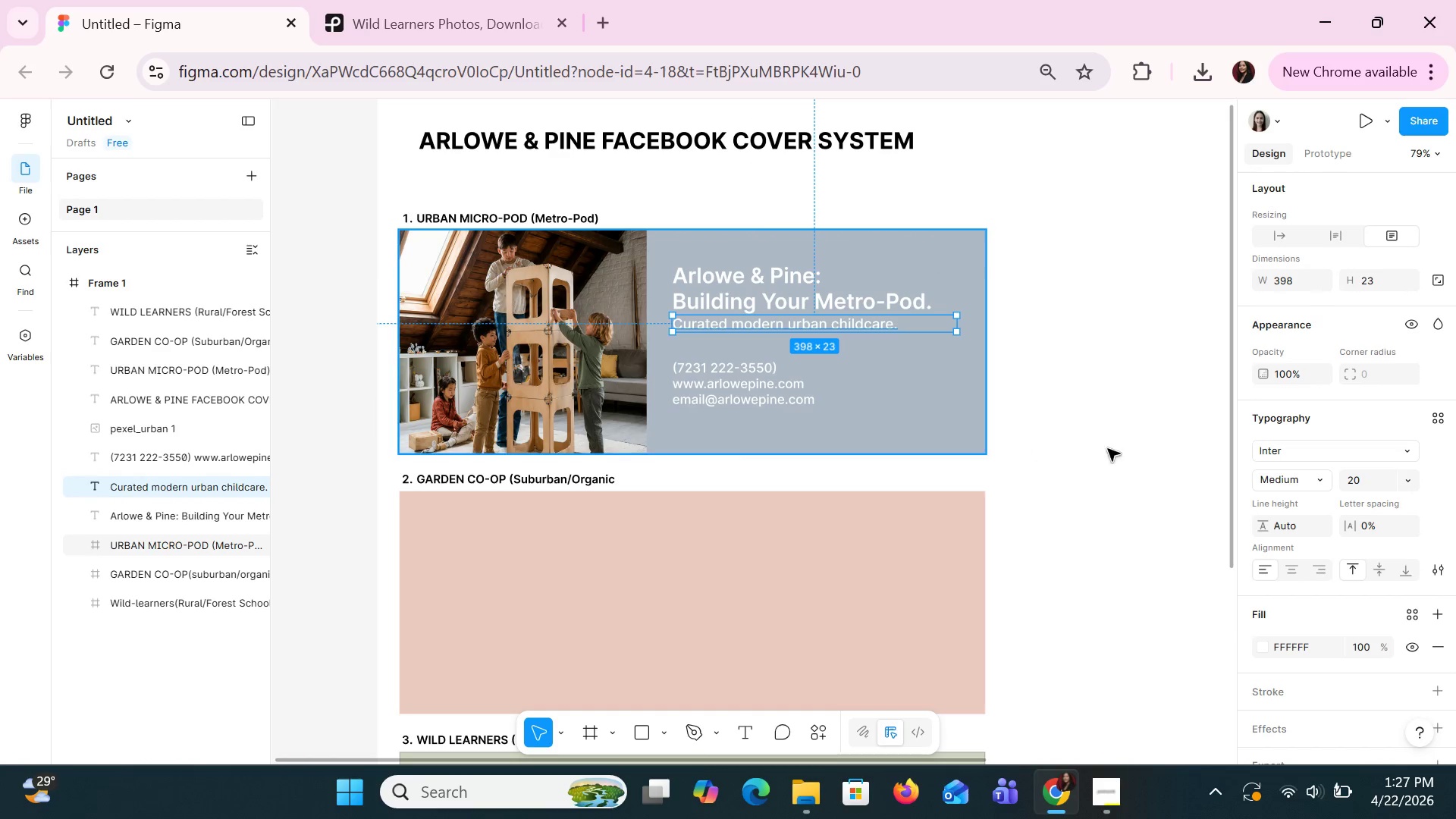 
left_click([1316, 477])
 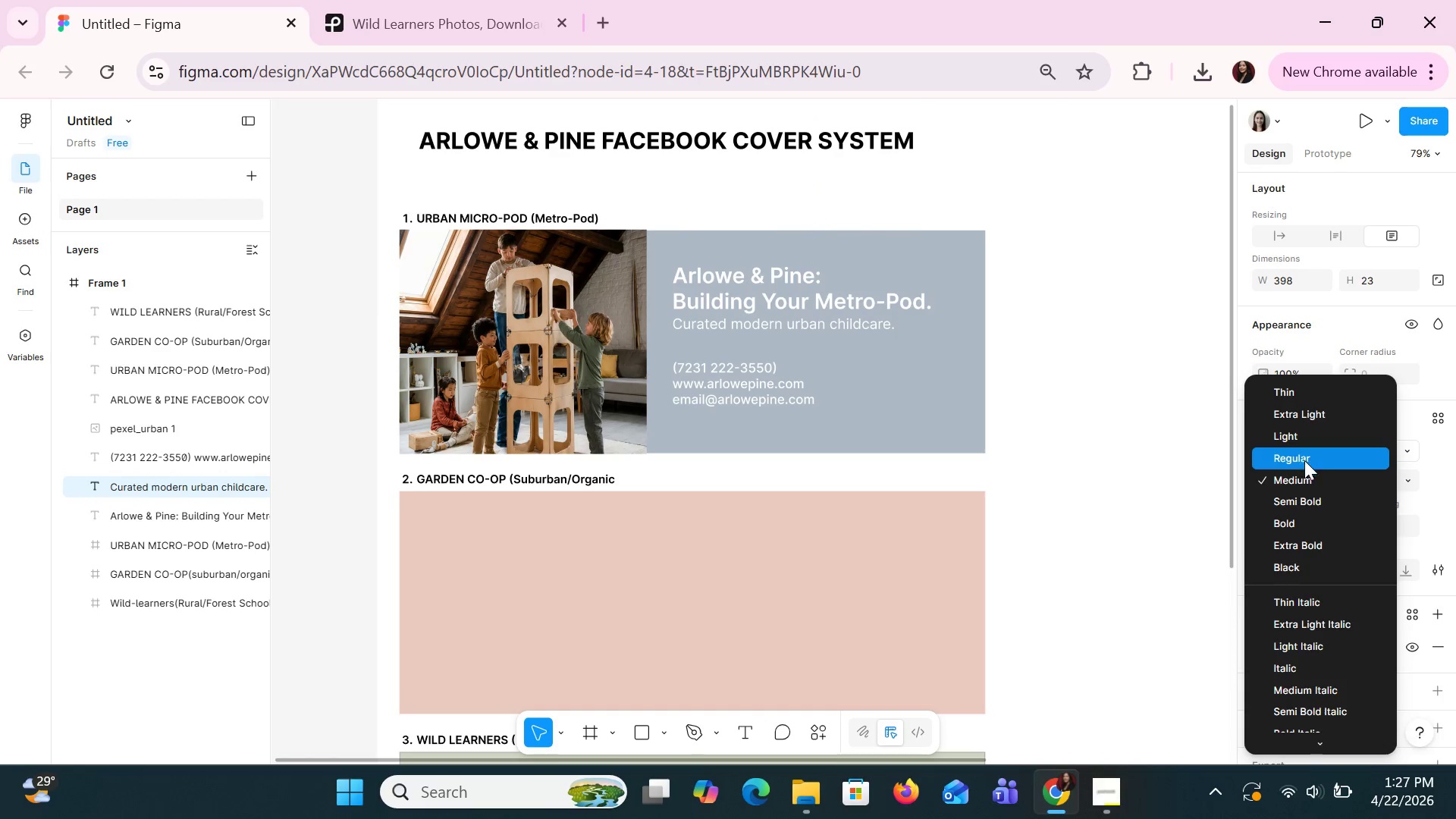 
left_click([1307, 467])
 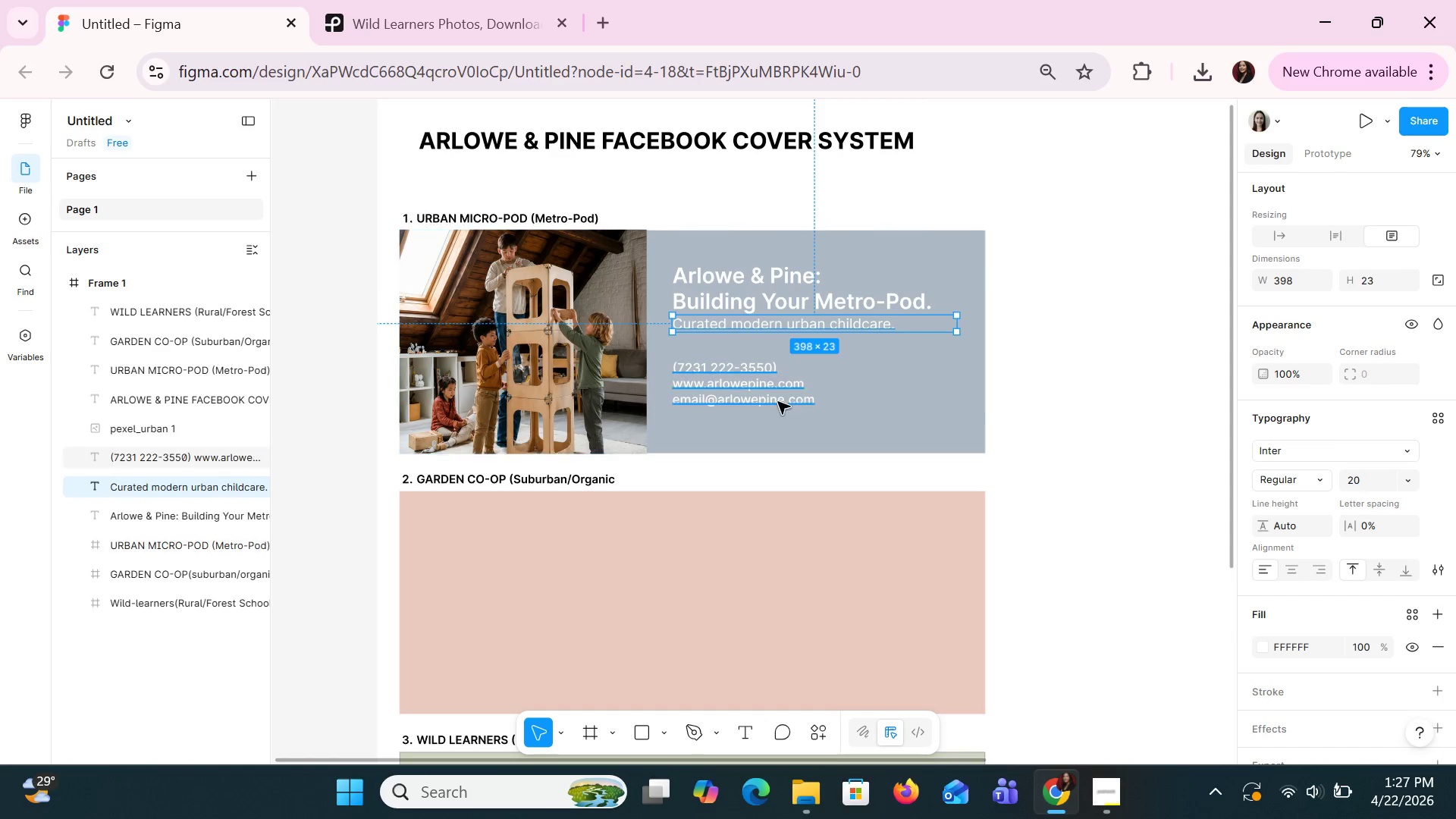 
left_click([777, 400])
 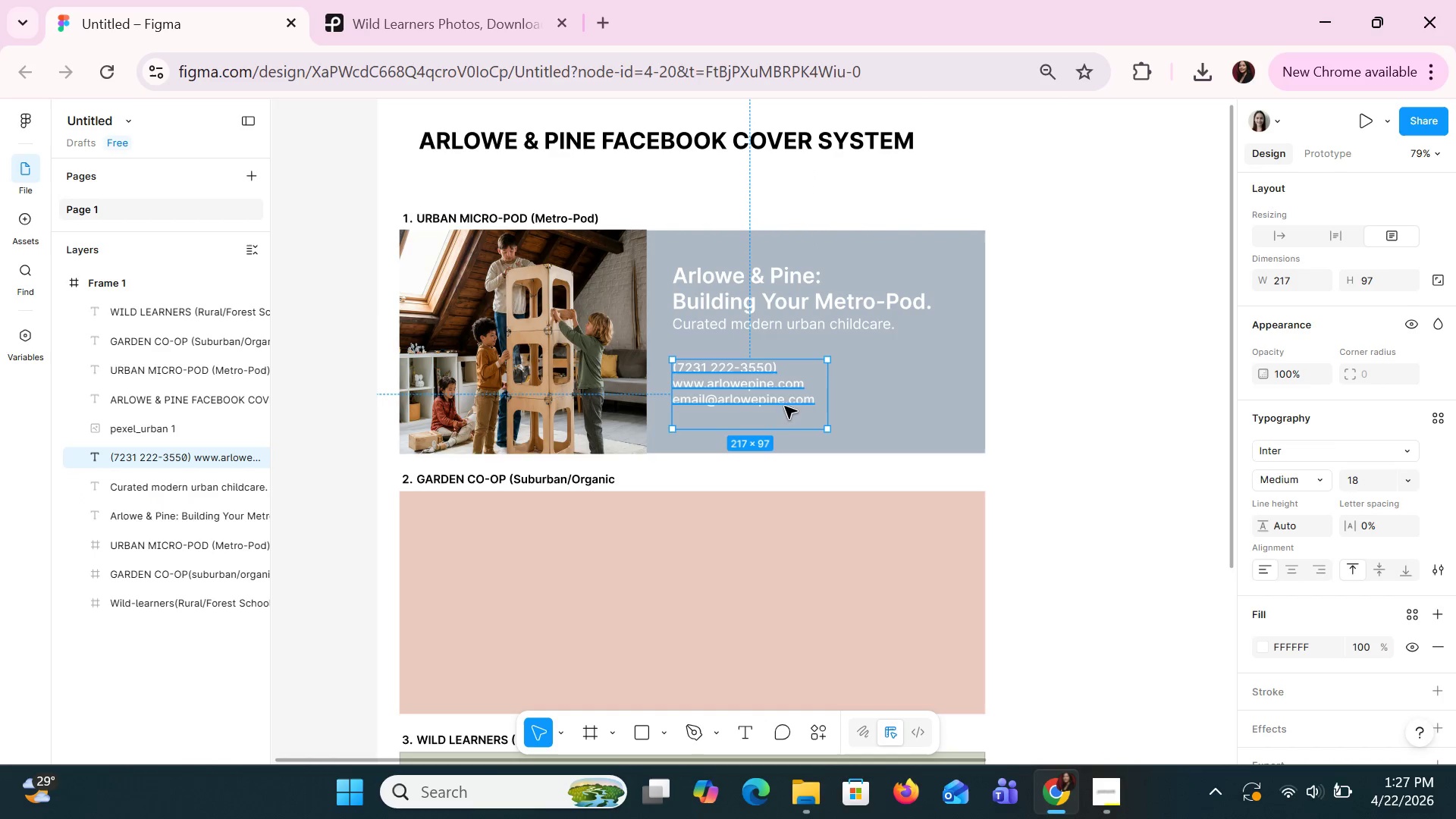 
left_click_drag(start_coordinate=[792, 433], to_coordinate=[793, 412])
 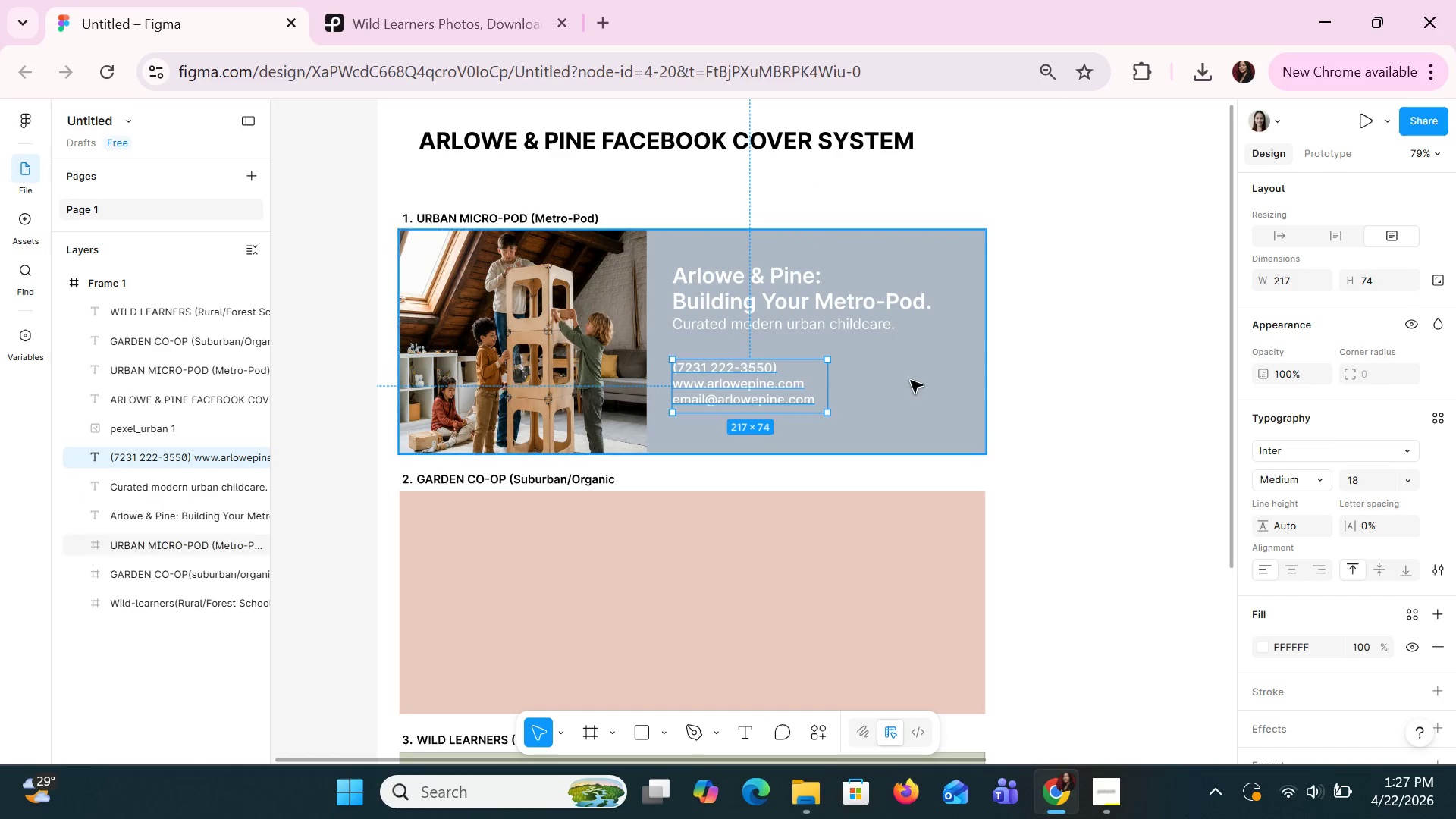 
left_click([910, 380])
 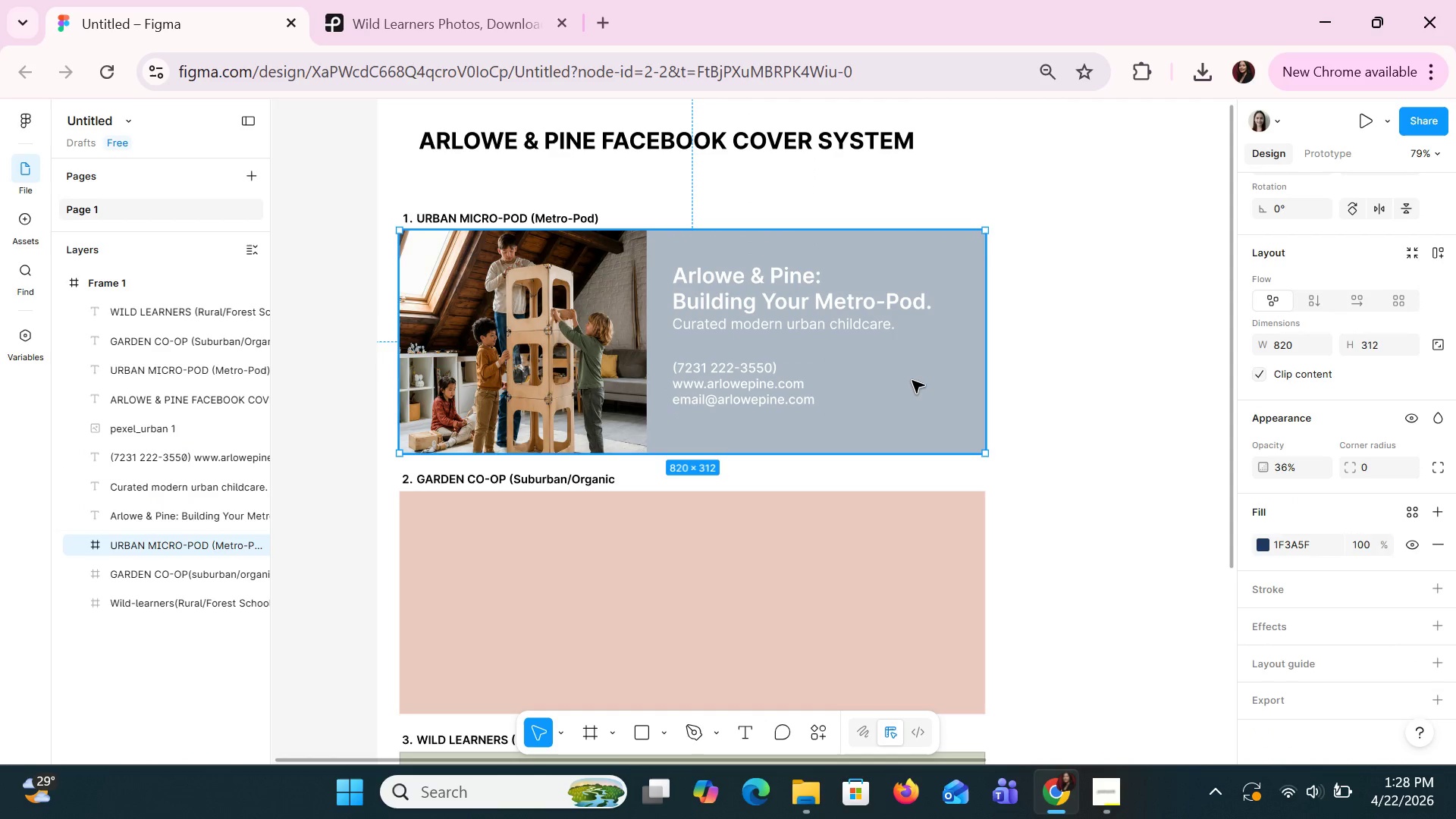 
hold_key(key=ControlLeft, duration=1.52)
scroll: coordinate [912, 380], scroll_direction: down, amount: 3.0
 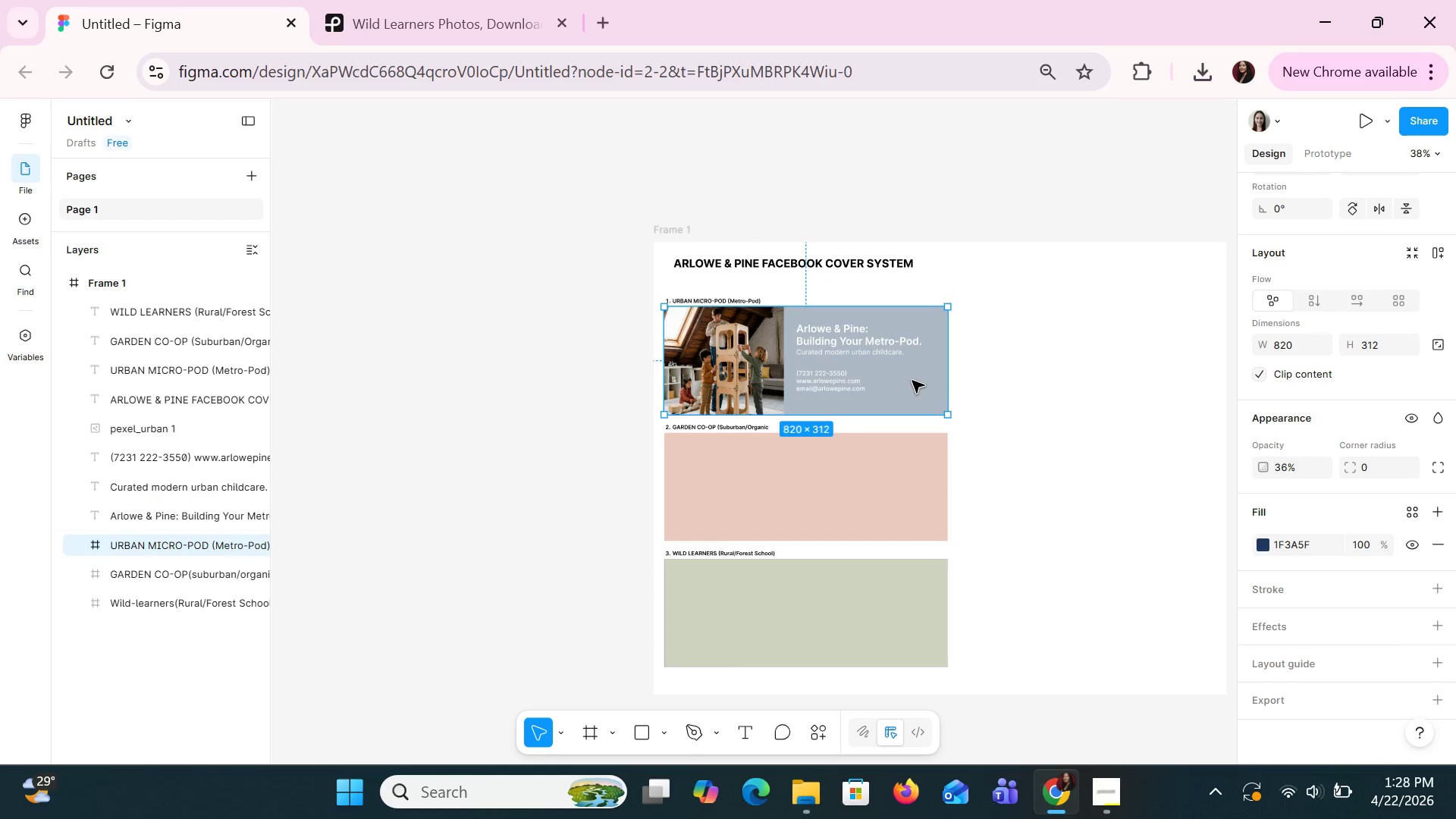 
scroll: coordinate [912, 380], scroll_direction: up, amount: 1.0
 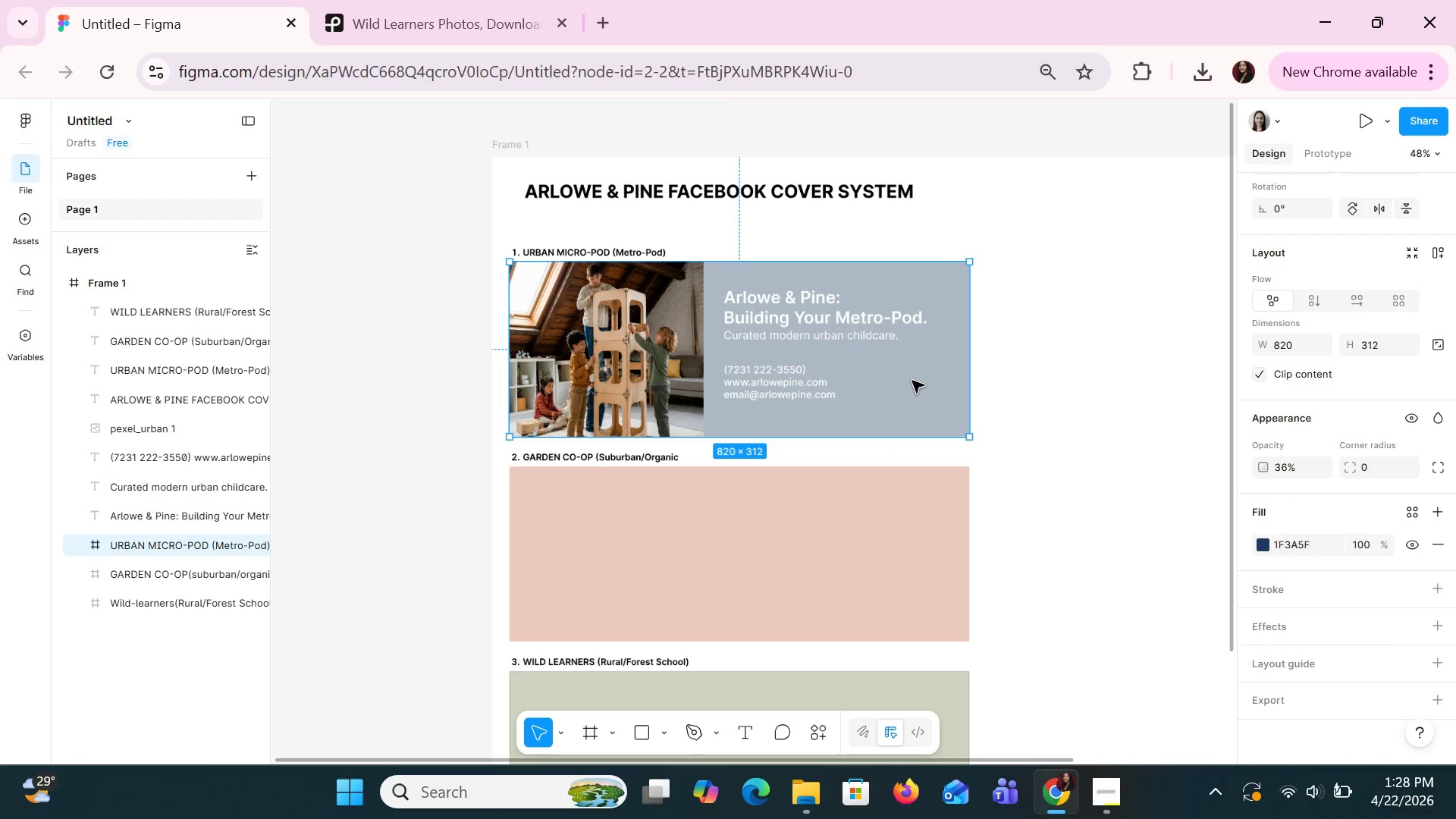 
hold_key(key=ControlLeft, duration=1.06)
 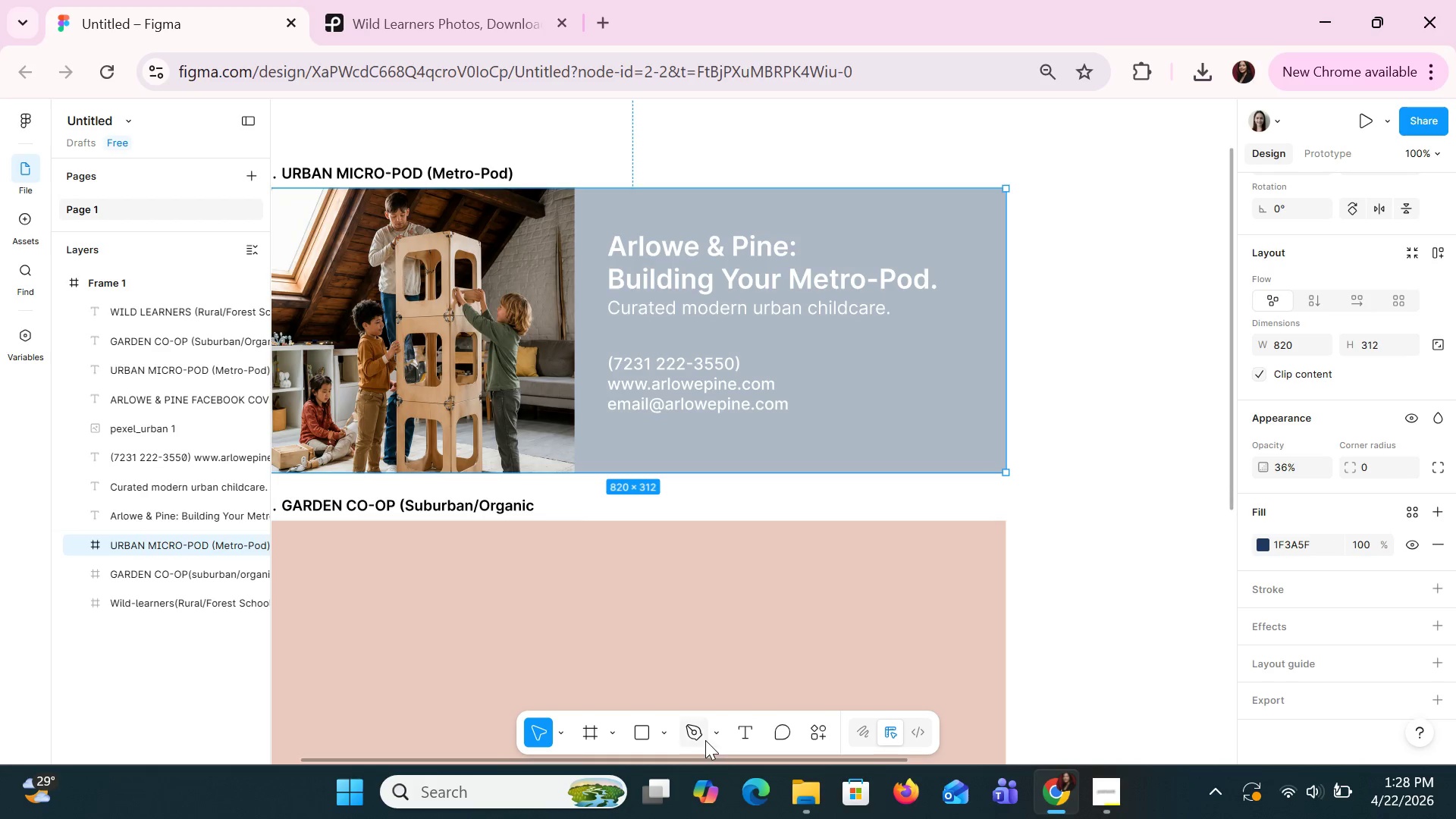 
left_click([651, 736])
 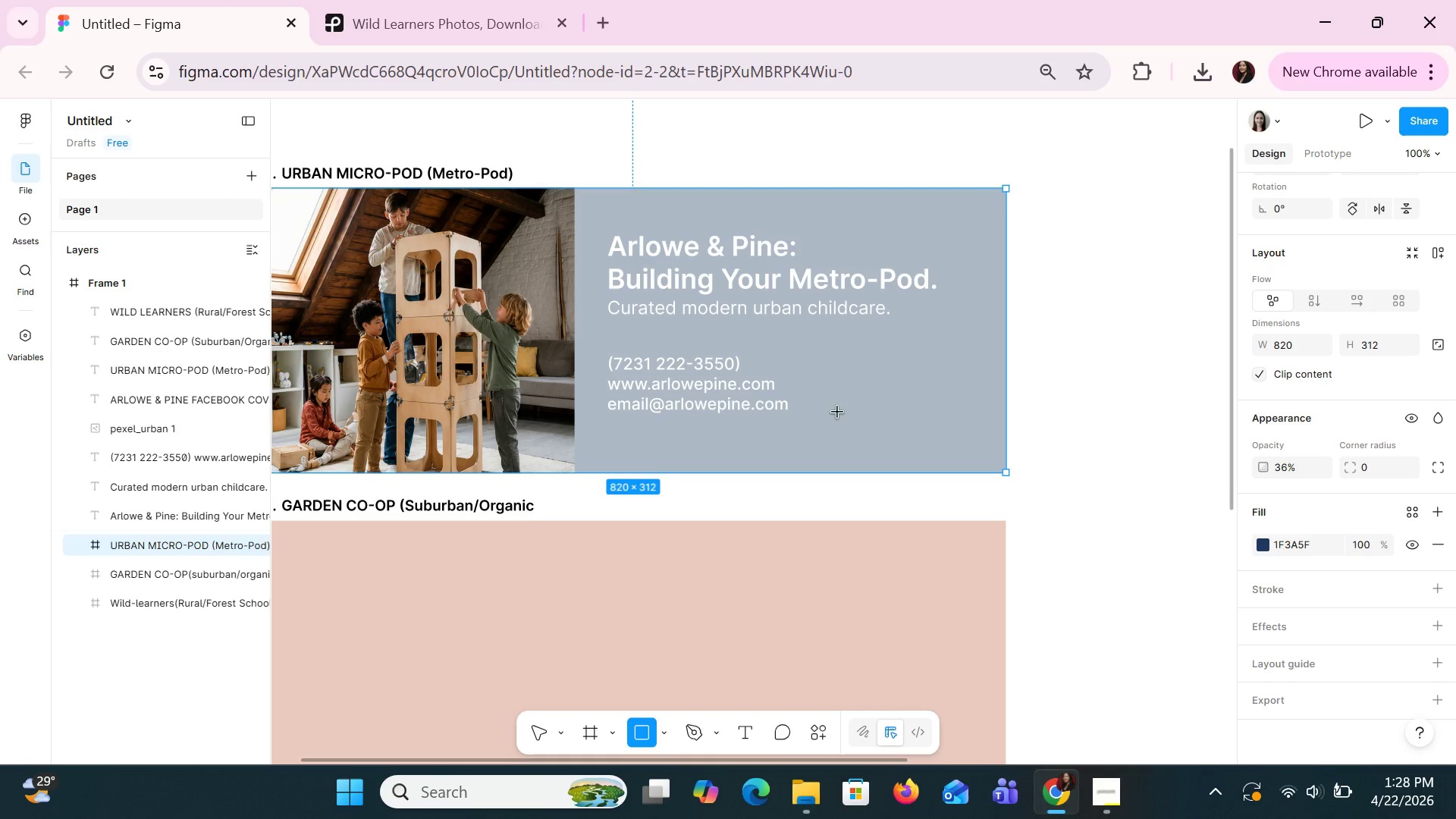 
left_click_drag(start_coordinate=[838, 413], to_coordinate=[997, 449])
 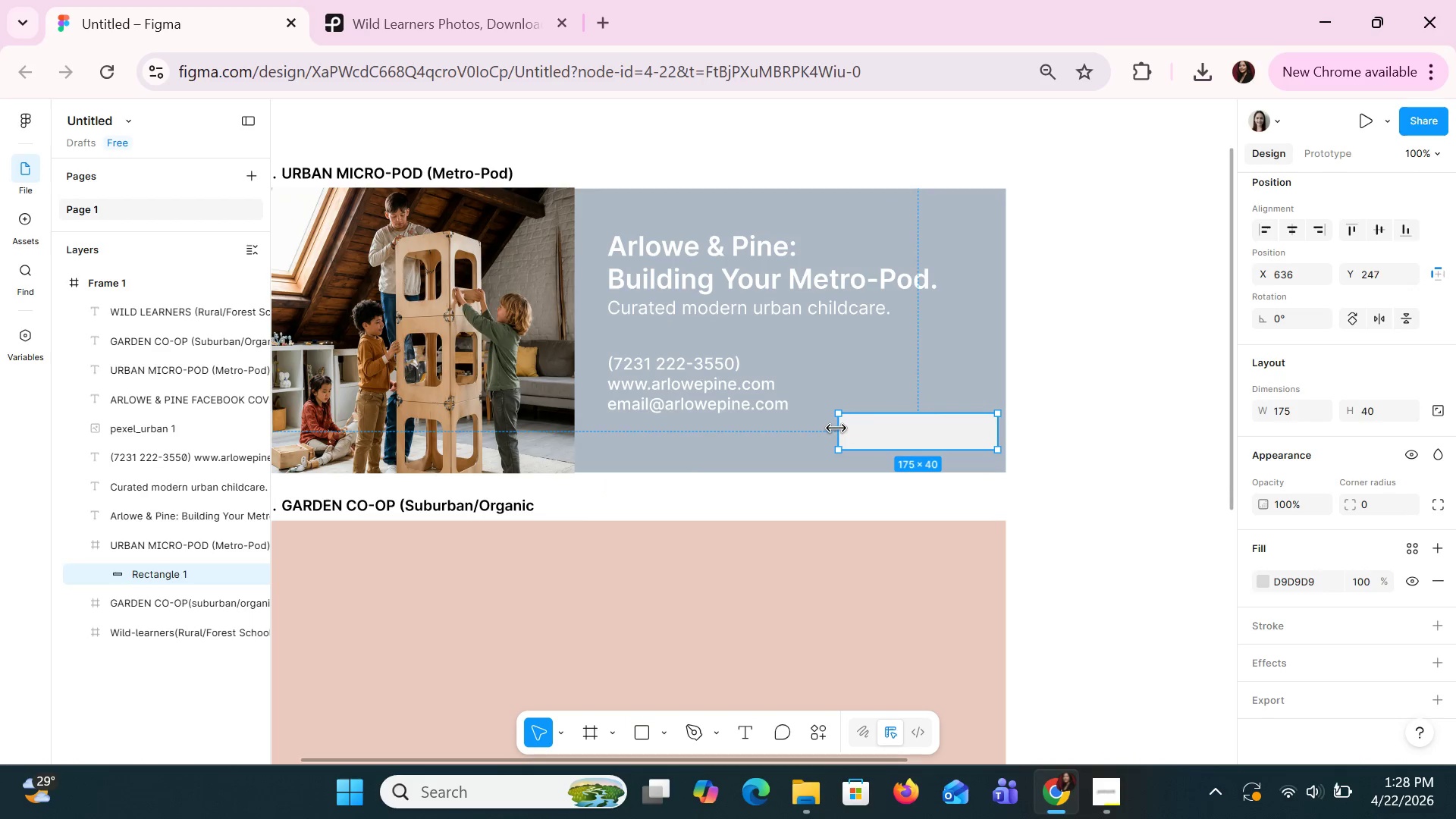 
left_click_drag(start_coordinate=[835, 428], to_coordinate=[789, 429])
 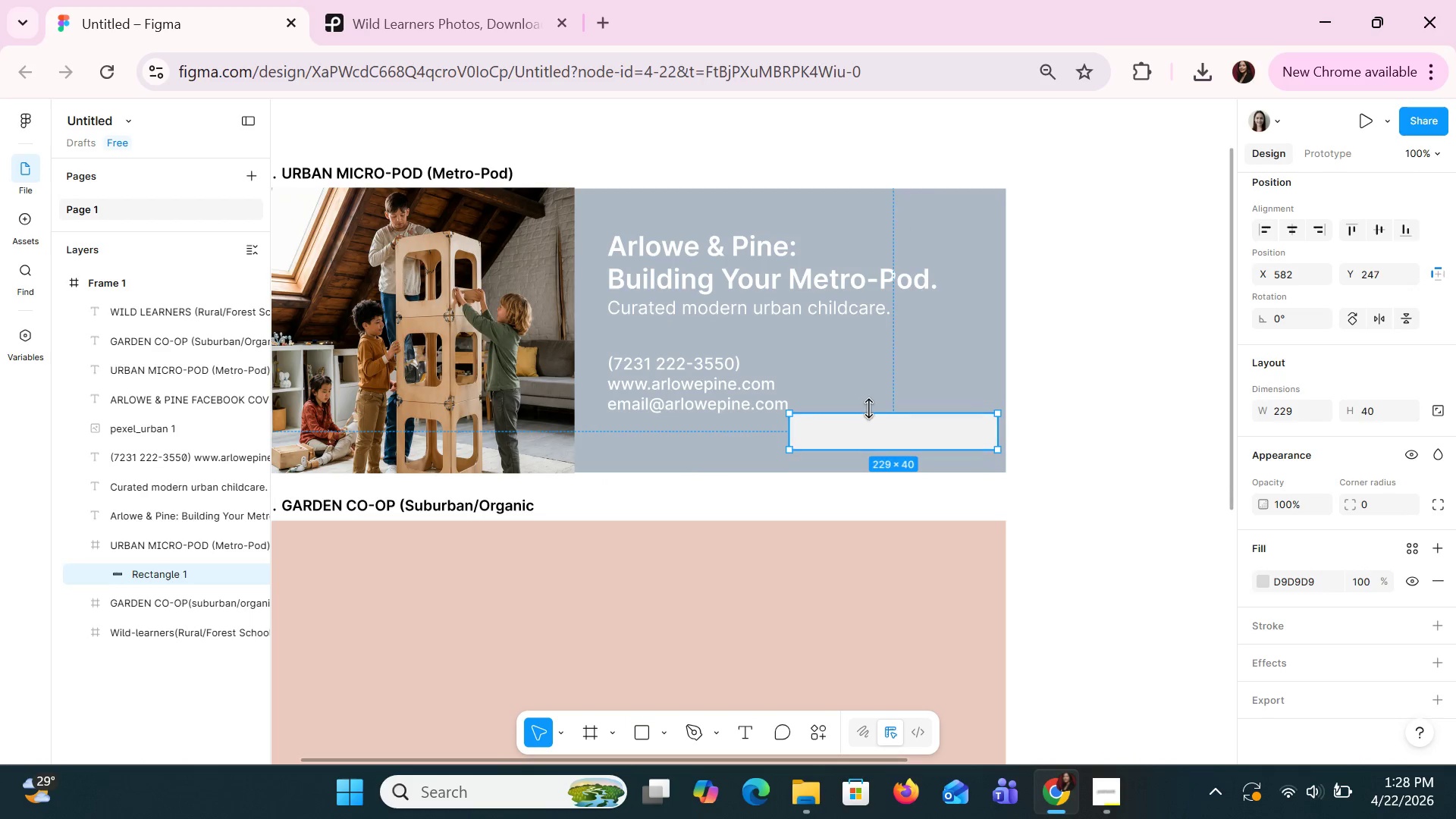 
left_click_drag(start_coordinate=[870, 409], to_coordinate=[870, 422])
 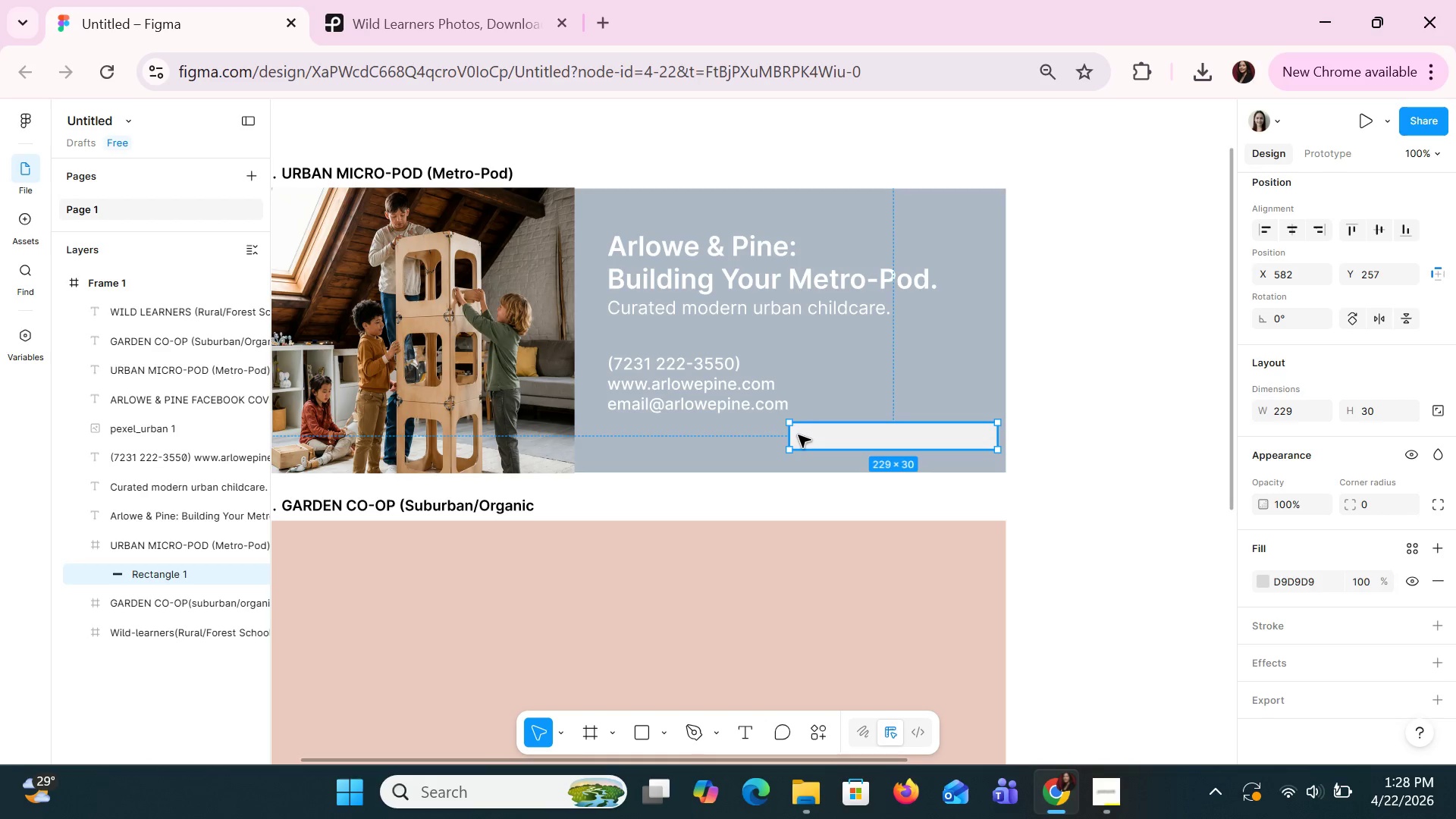 
left_click_drag(start_coordinate=[792, 435], to_coordinate=[769, 441])
 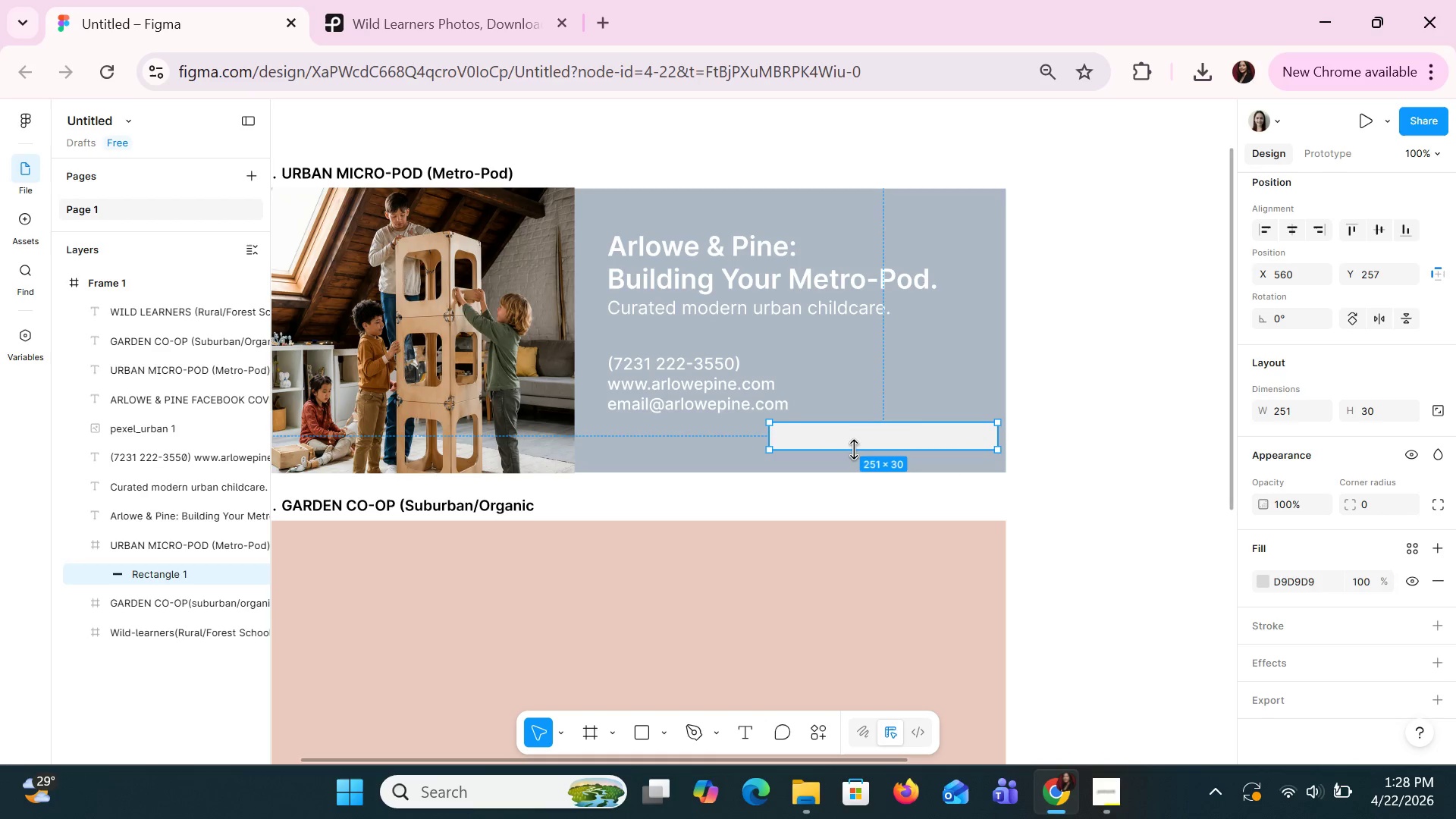 
left_click_drag(start_coordinate=[854, 450], to_coordinate=[853, 457])
 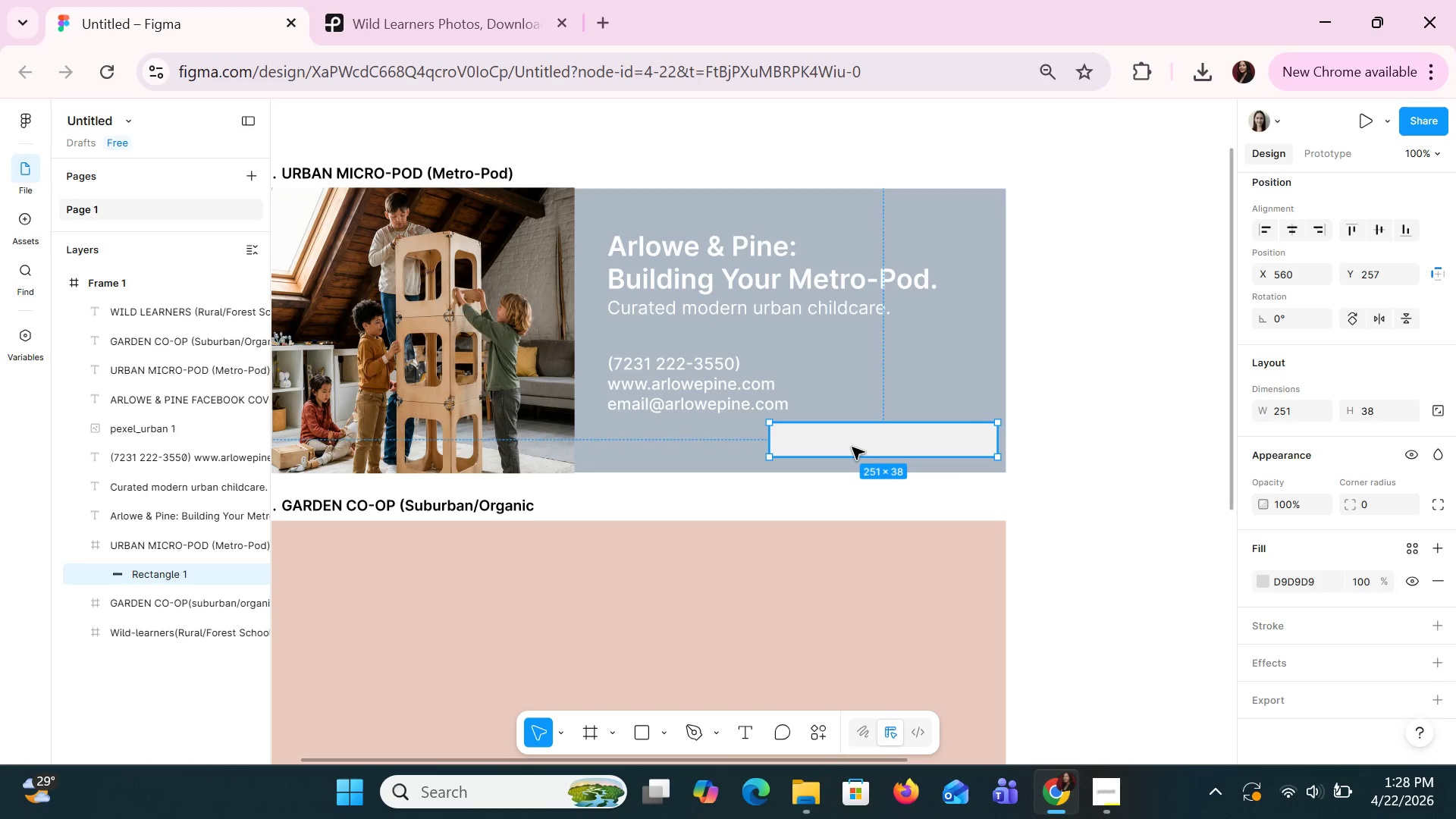 
left_click_drag(start_coordinate=[852, 447], to_coordinate=[849, 453])
 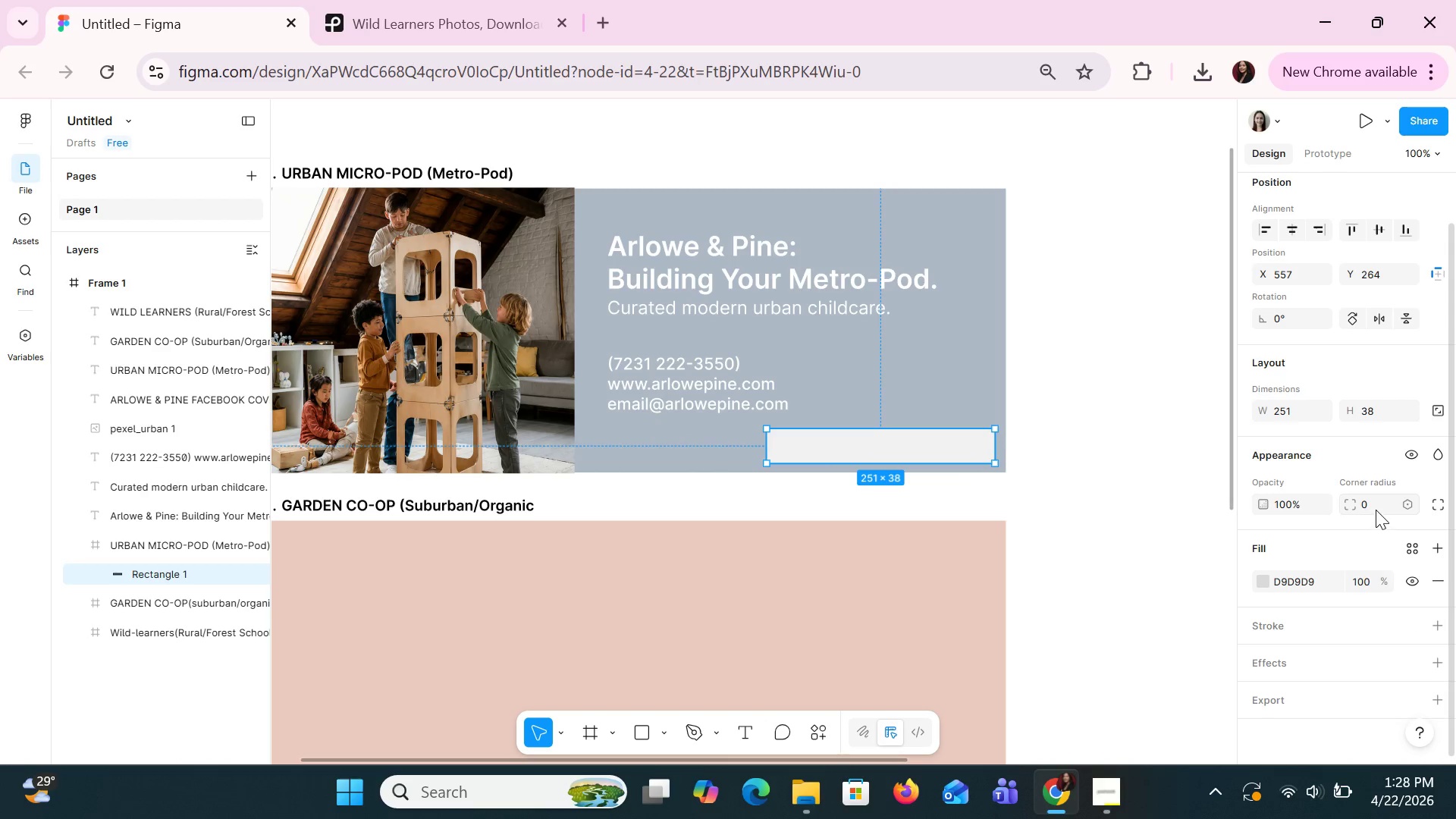 
left_click([1376, 510])
 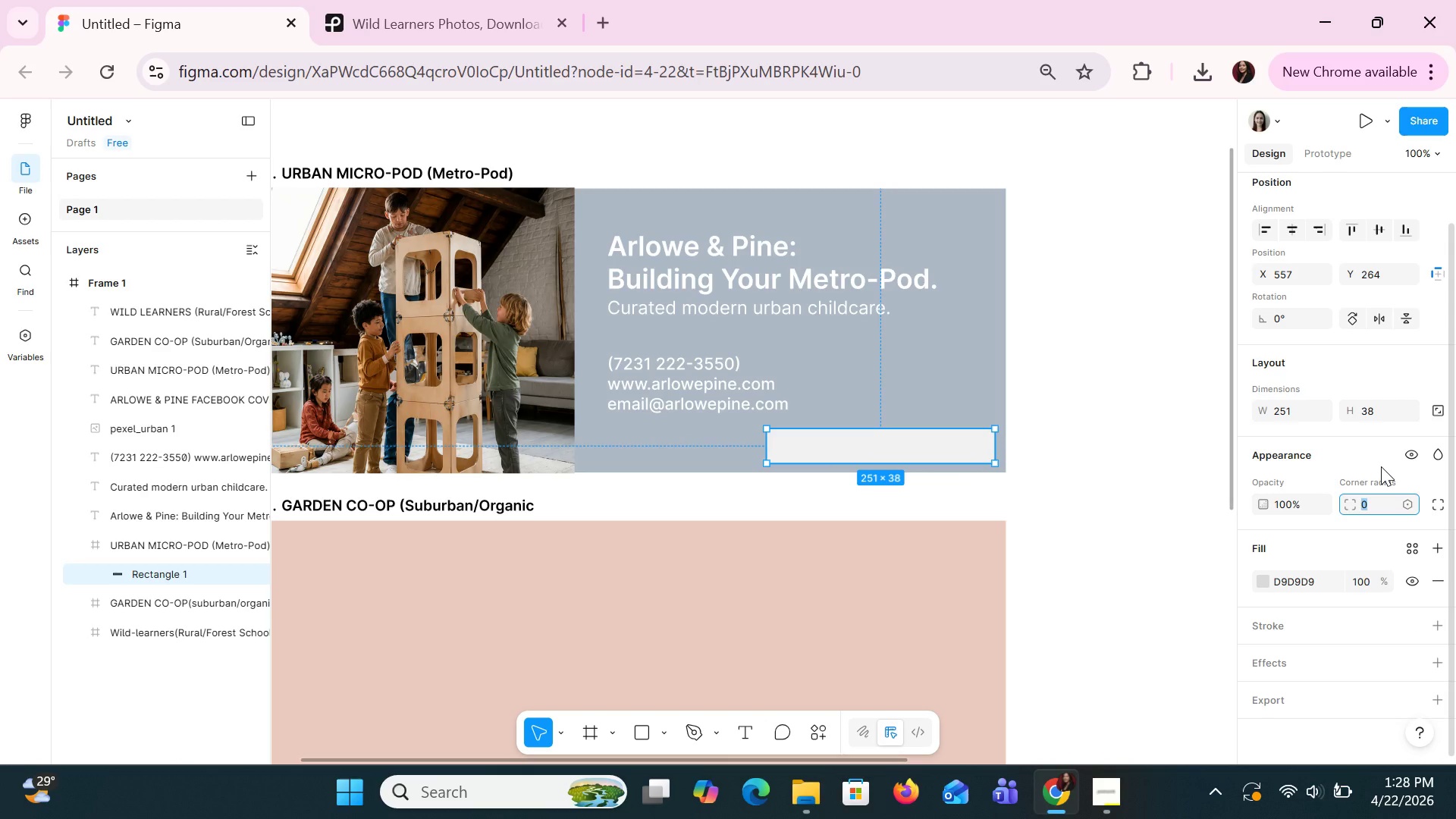 
key(Alt+AltLeft)
 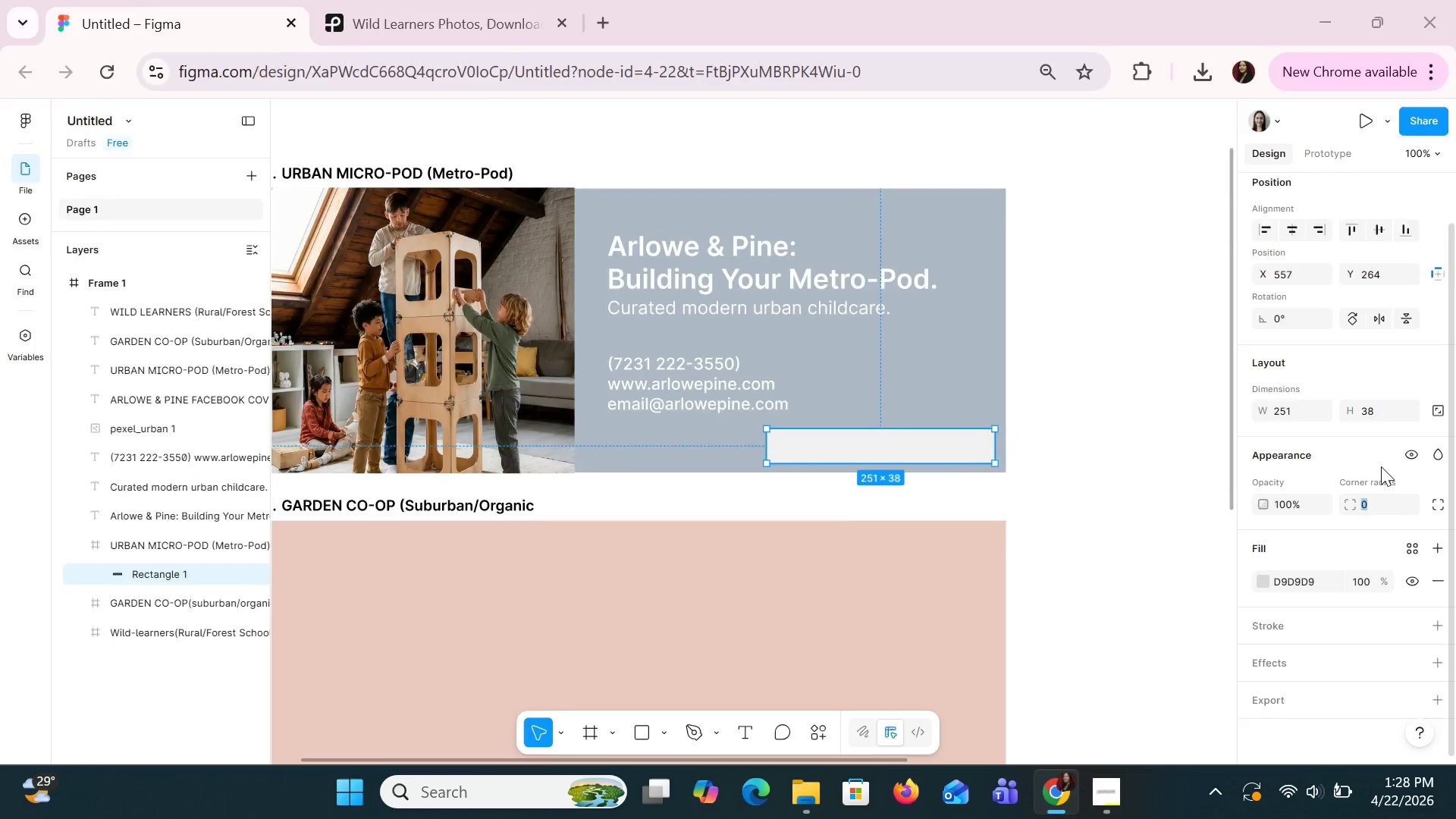 
key(Alt+Tab)